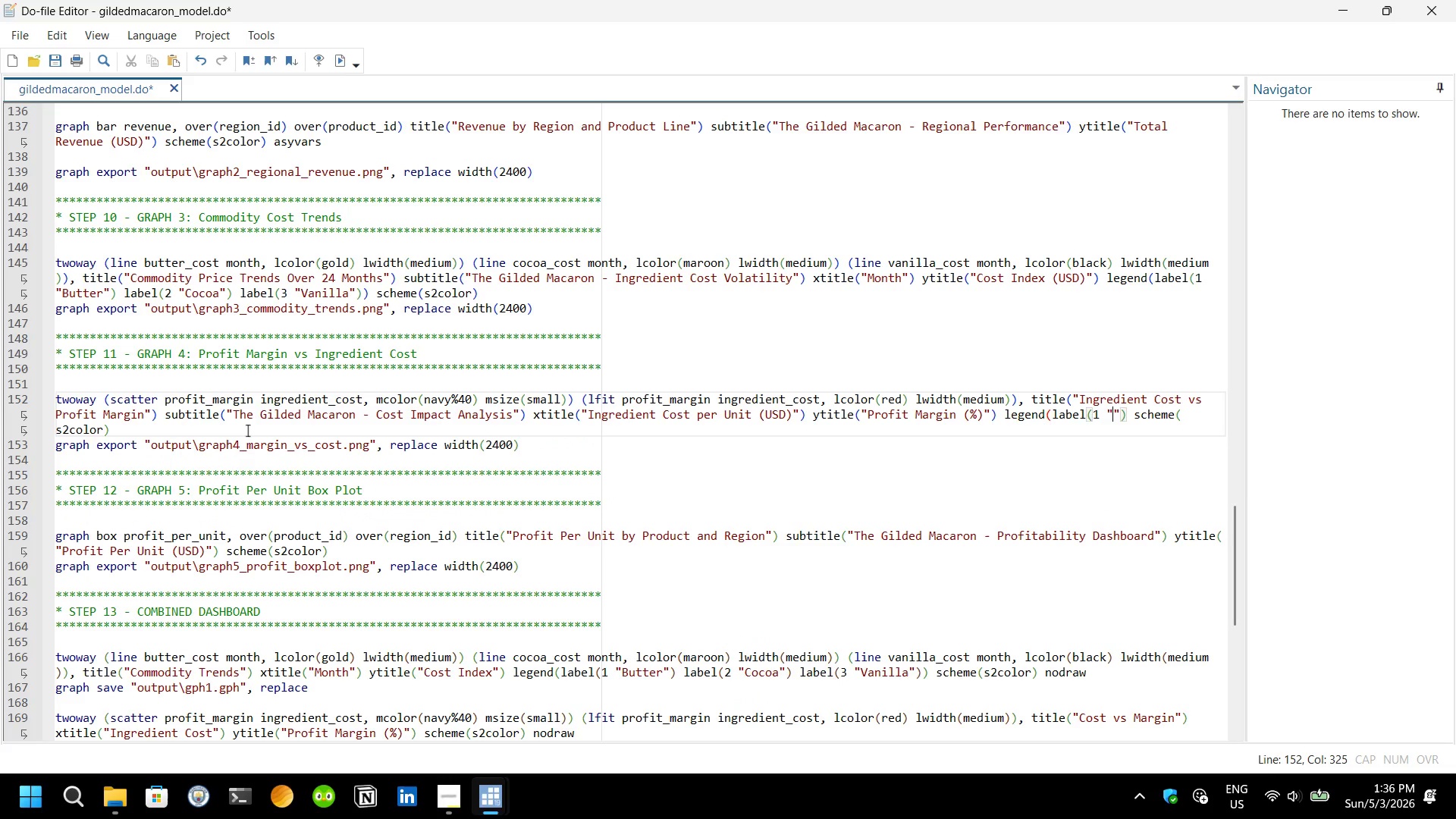 
type(Observation)
 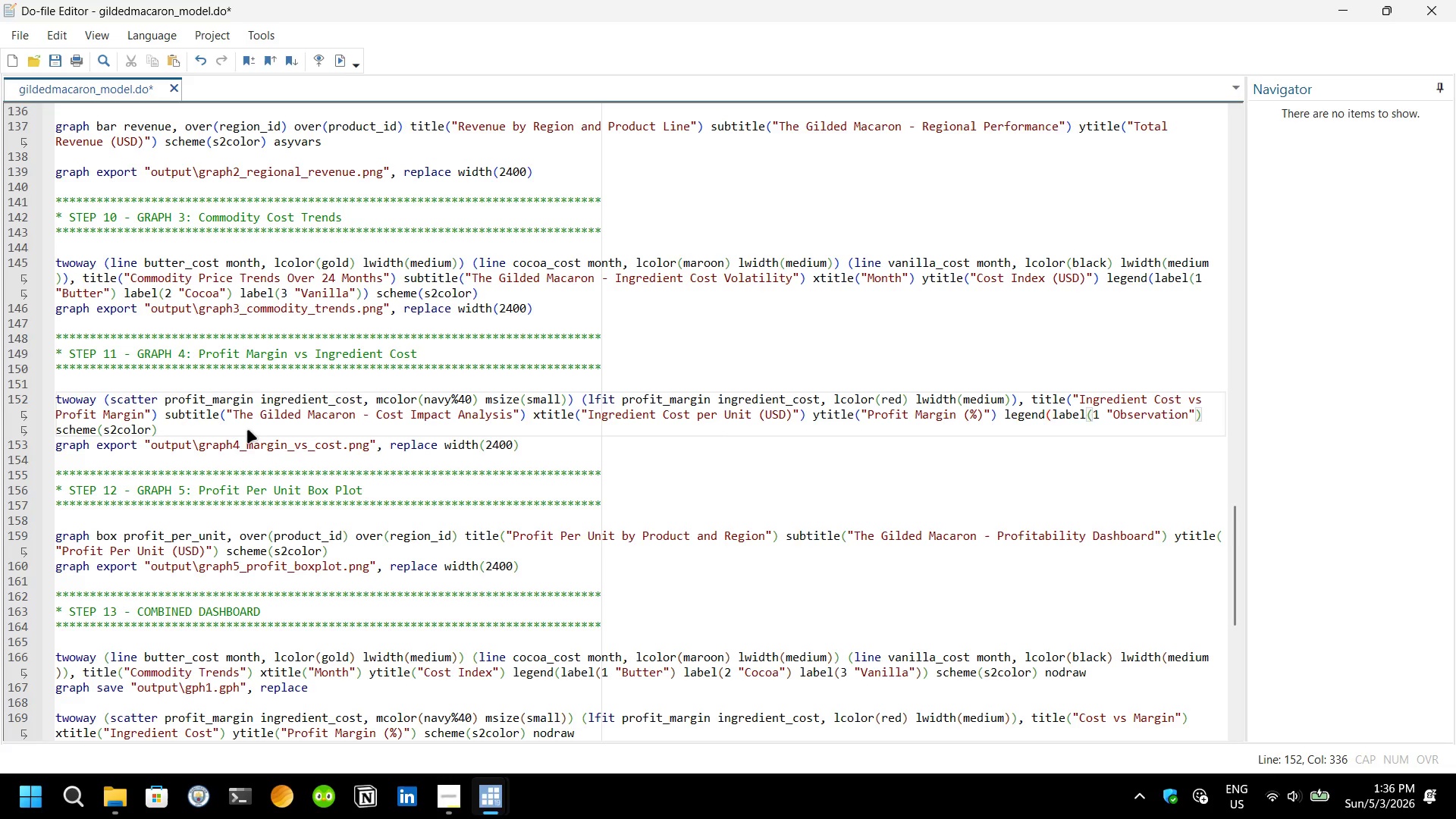 
key(S)
 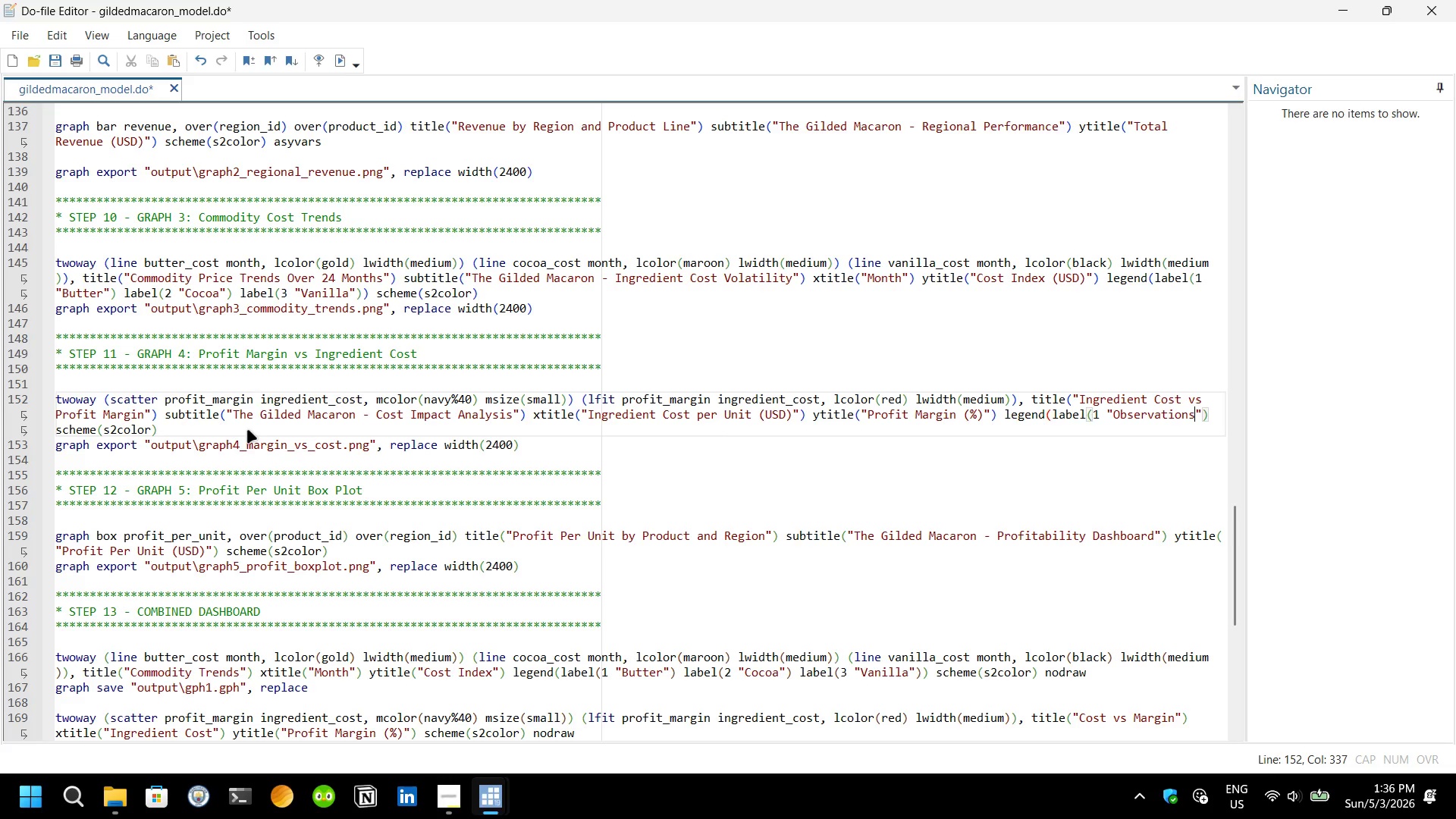 
key(ArrowRight)
 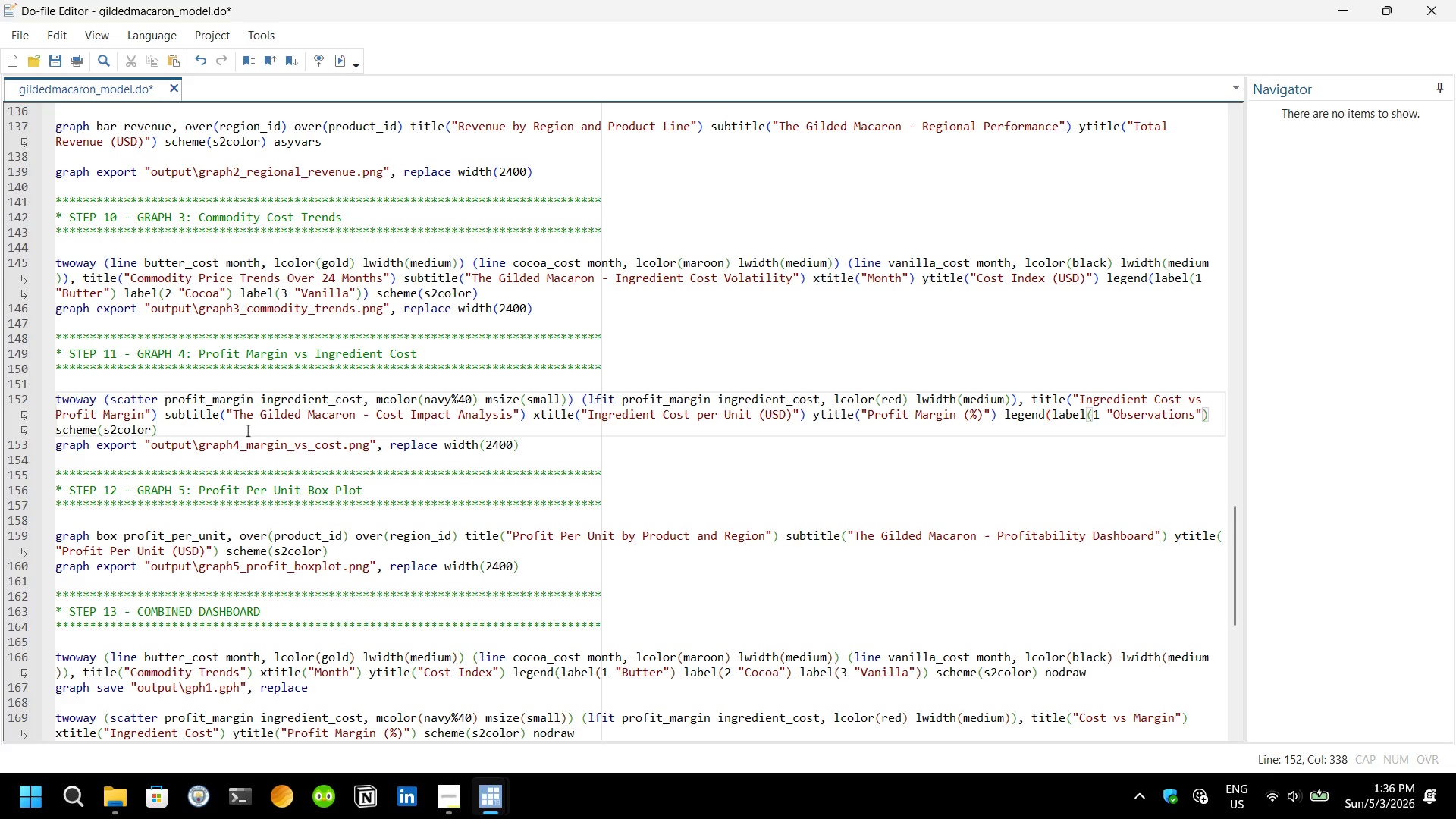 
wait(13.17)
 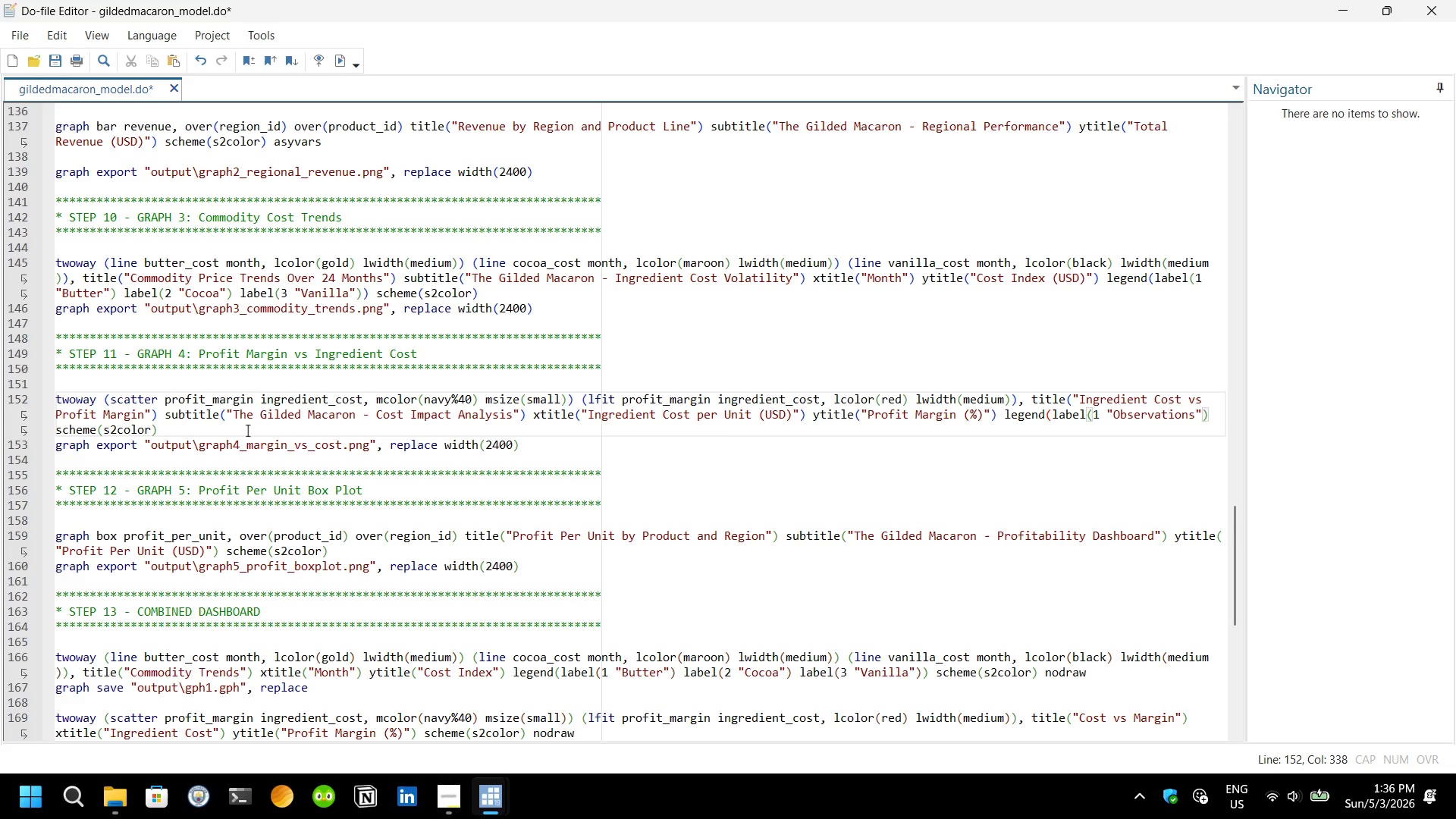 
key(ArrowRight)
 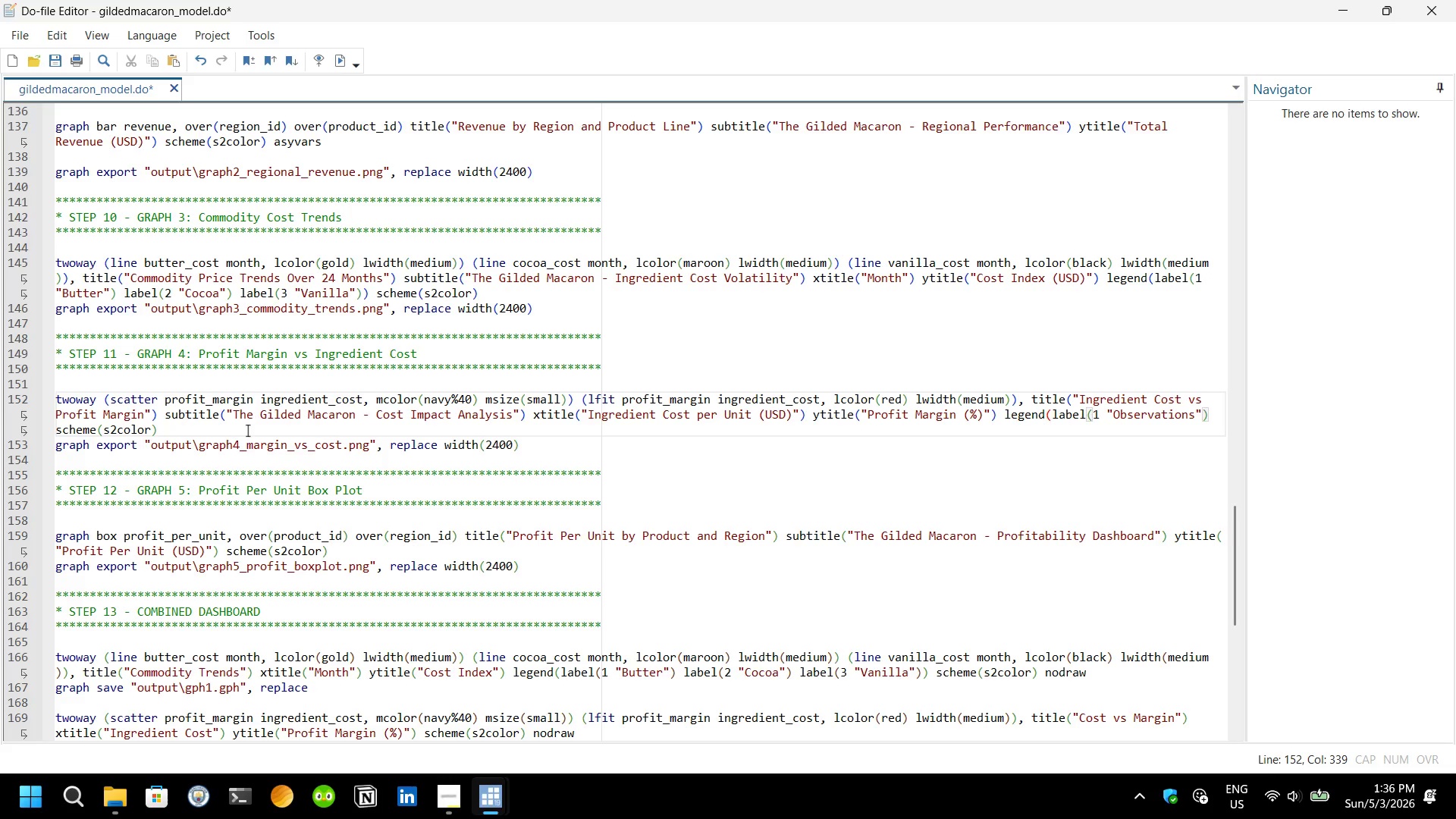 
key(Shift+0)
 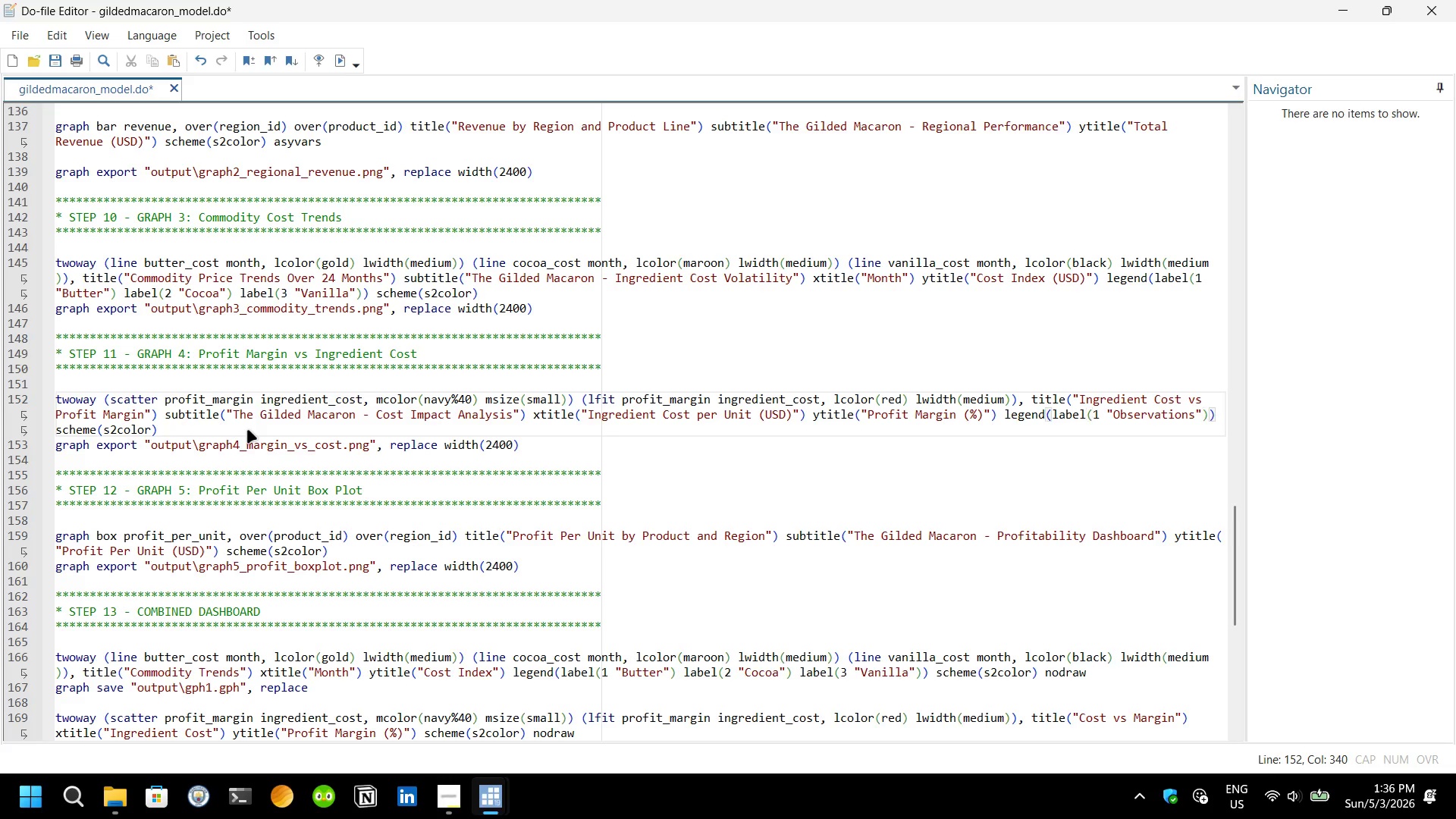 
key(ArrowLeft)
 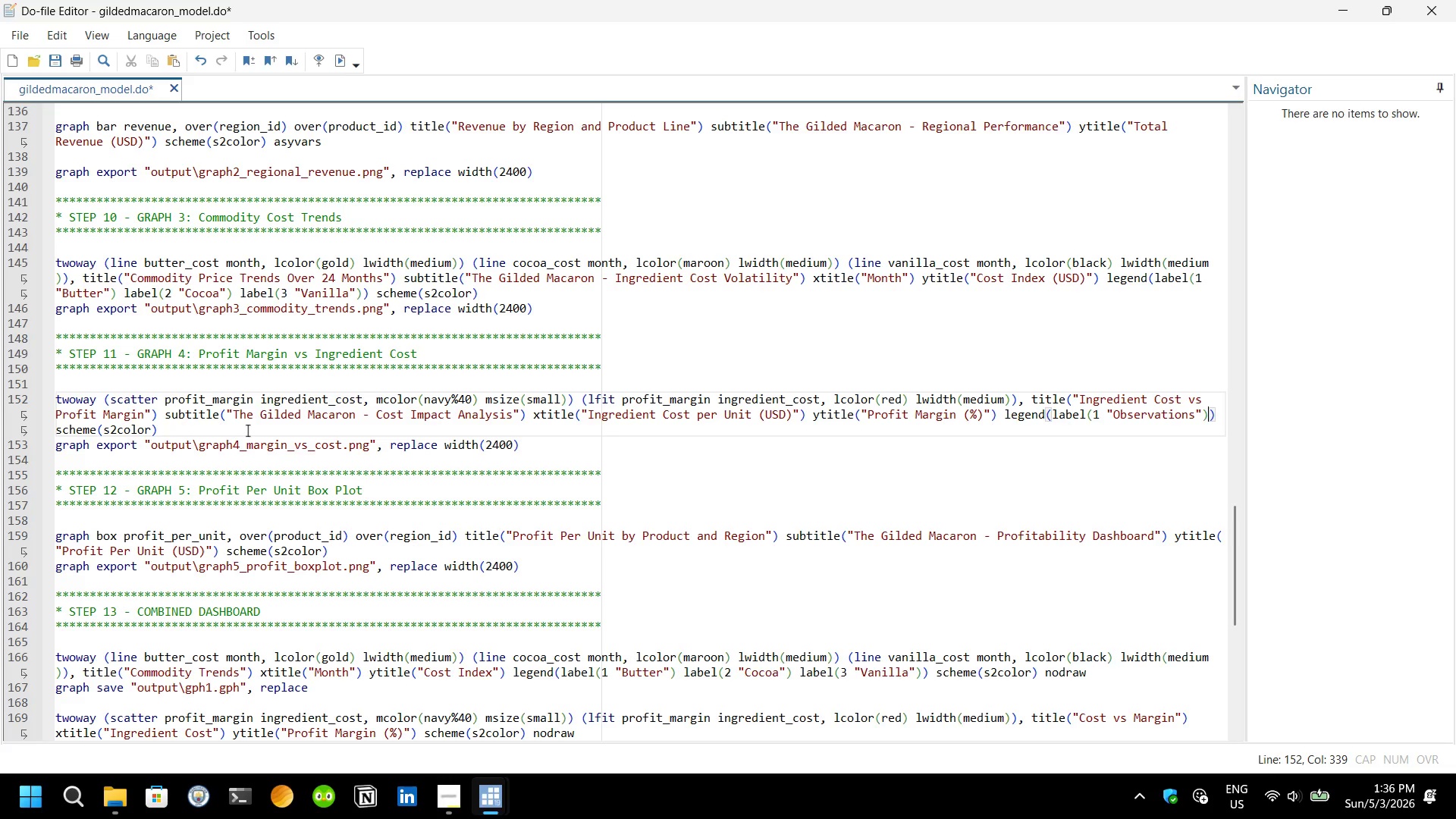 
type( label)
 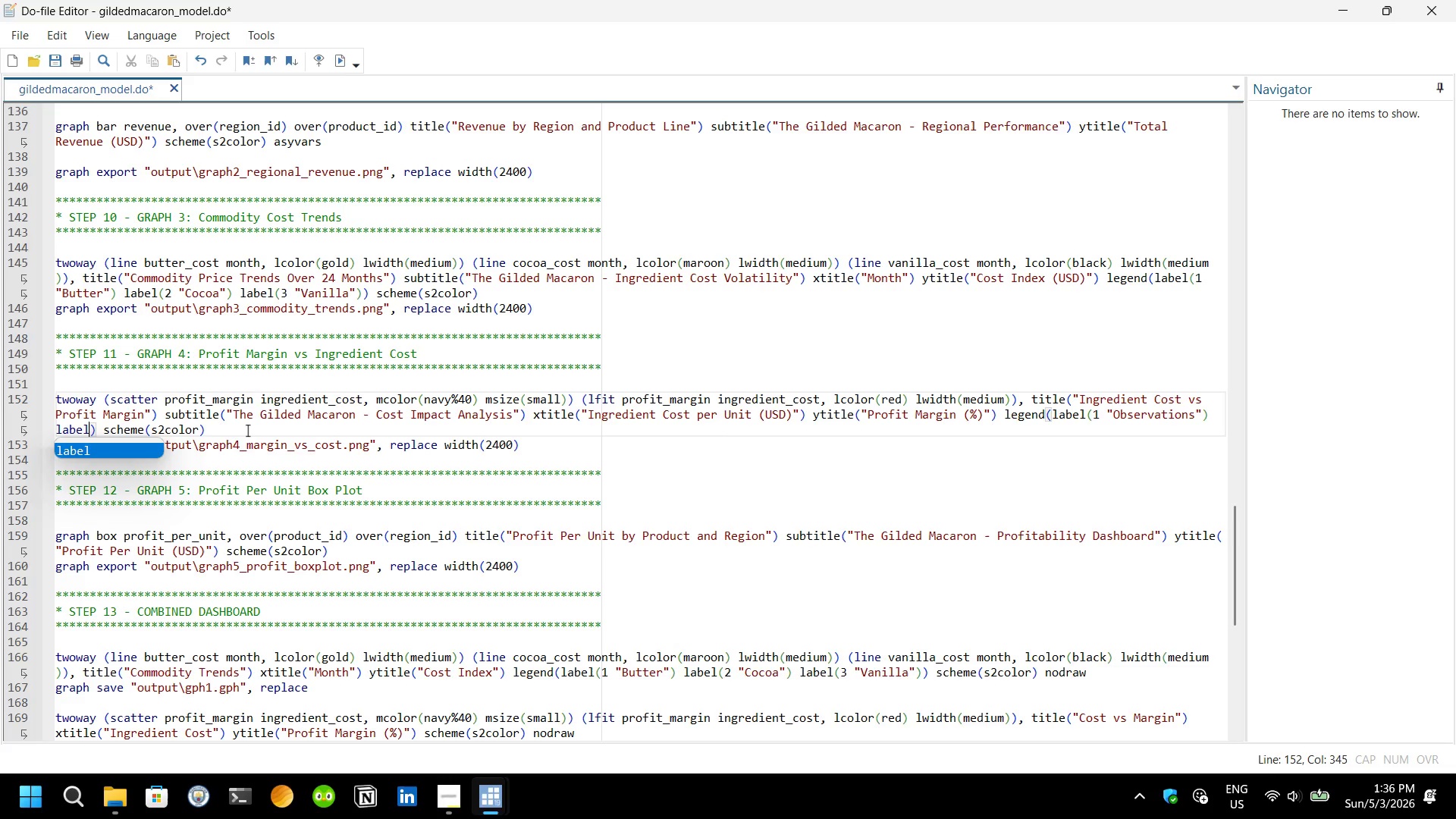 
type((2 "L)
 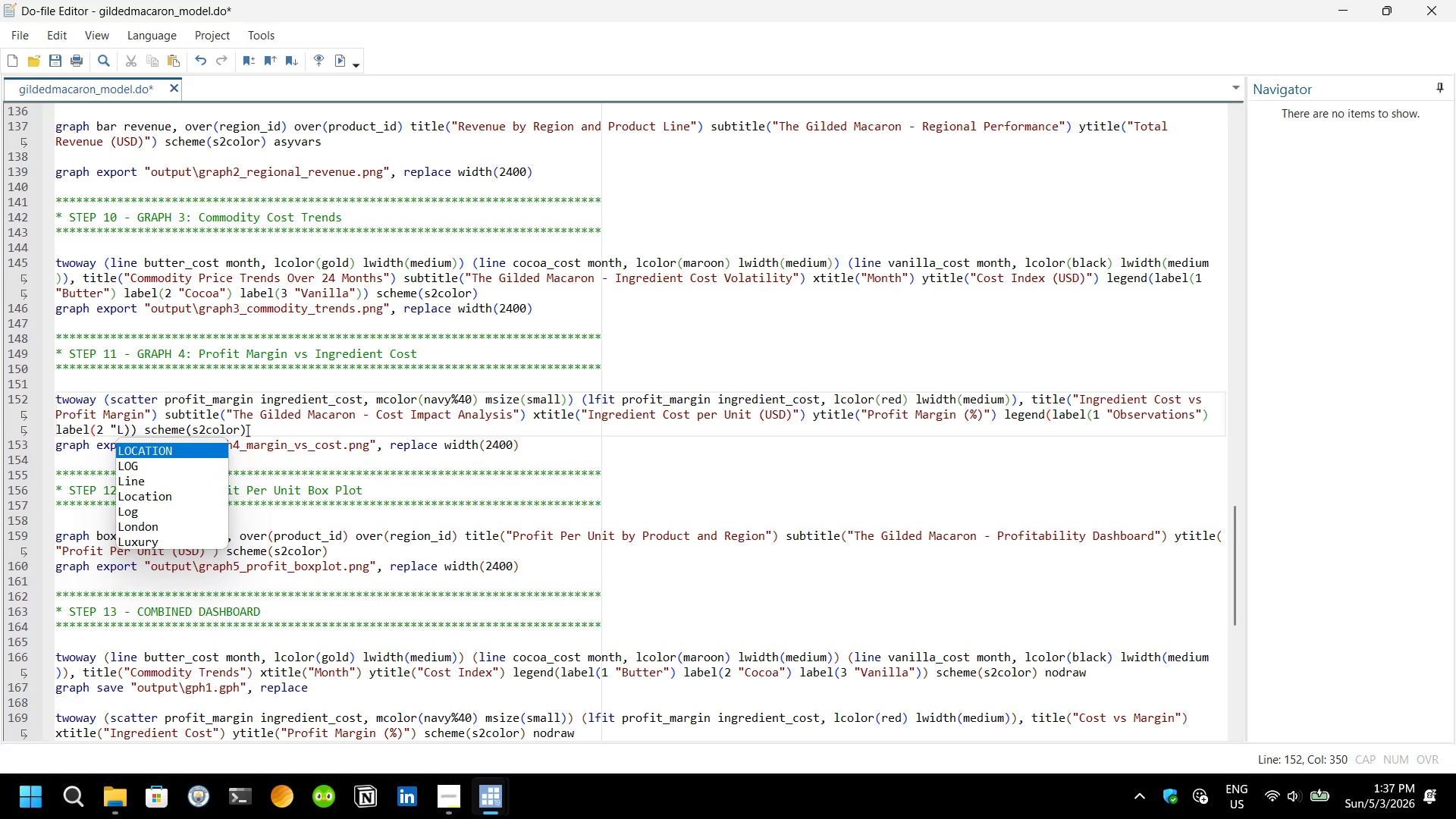 
type(inear FIT)
 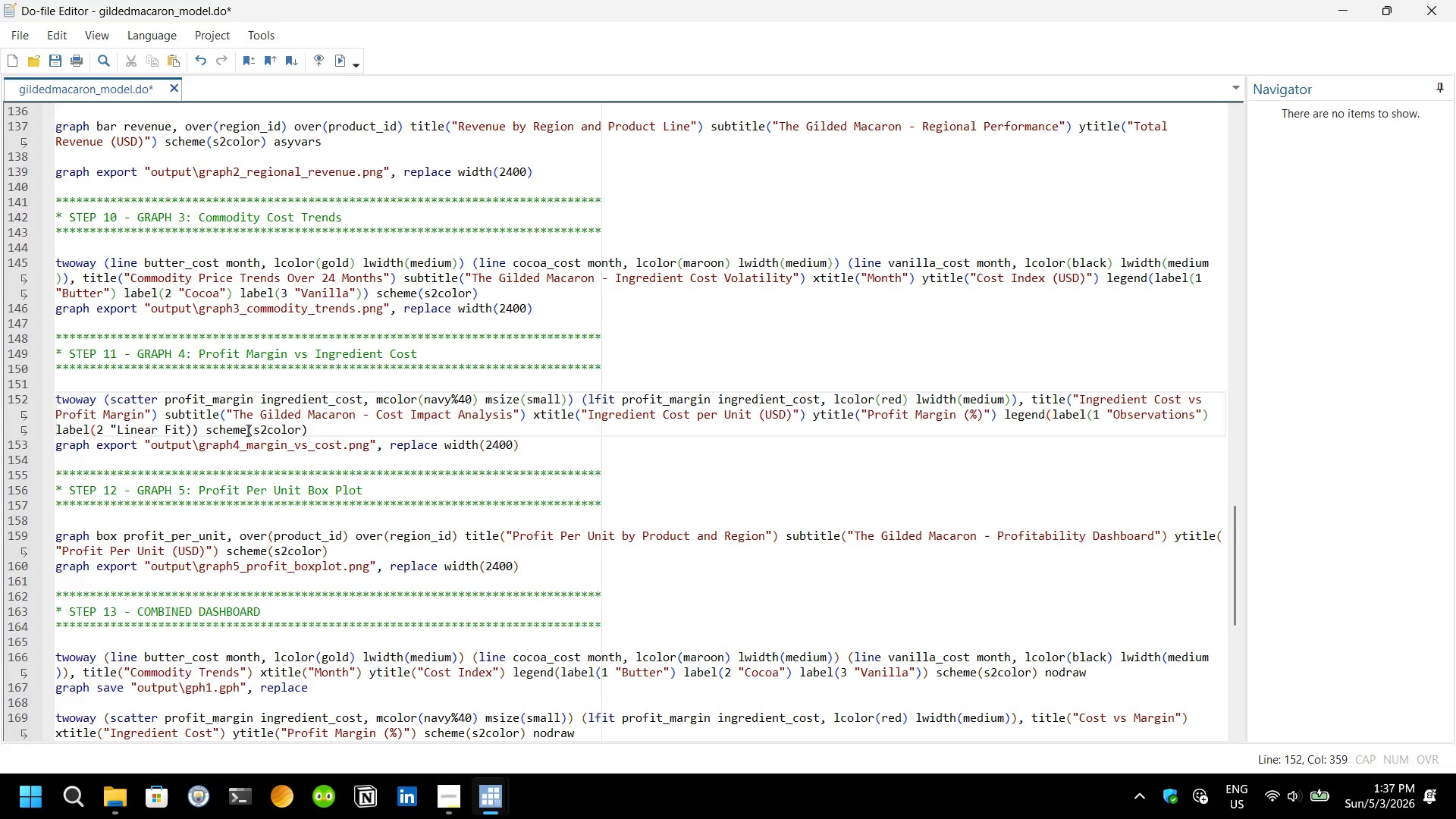 
key(Control+Shift+S)
 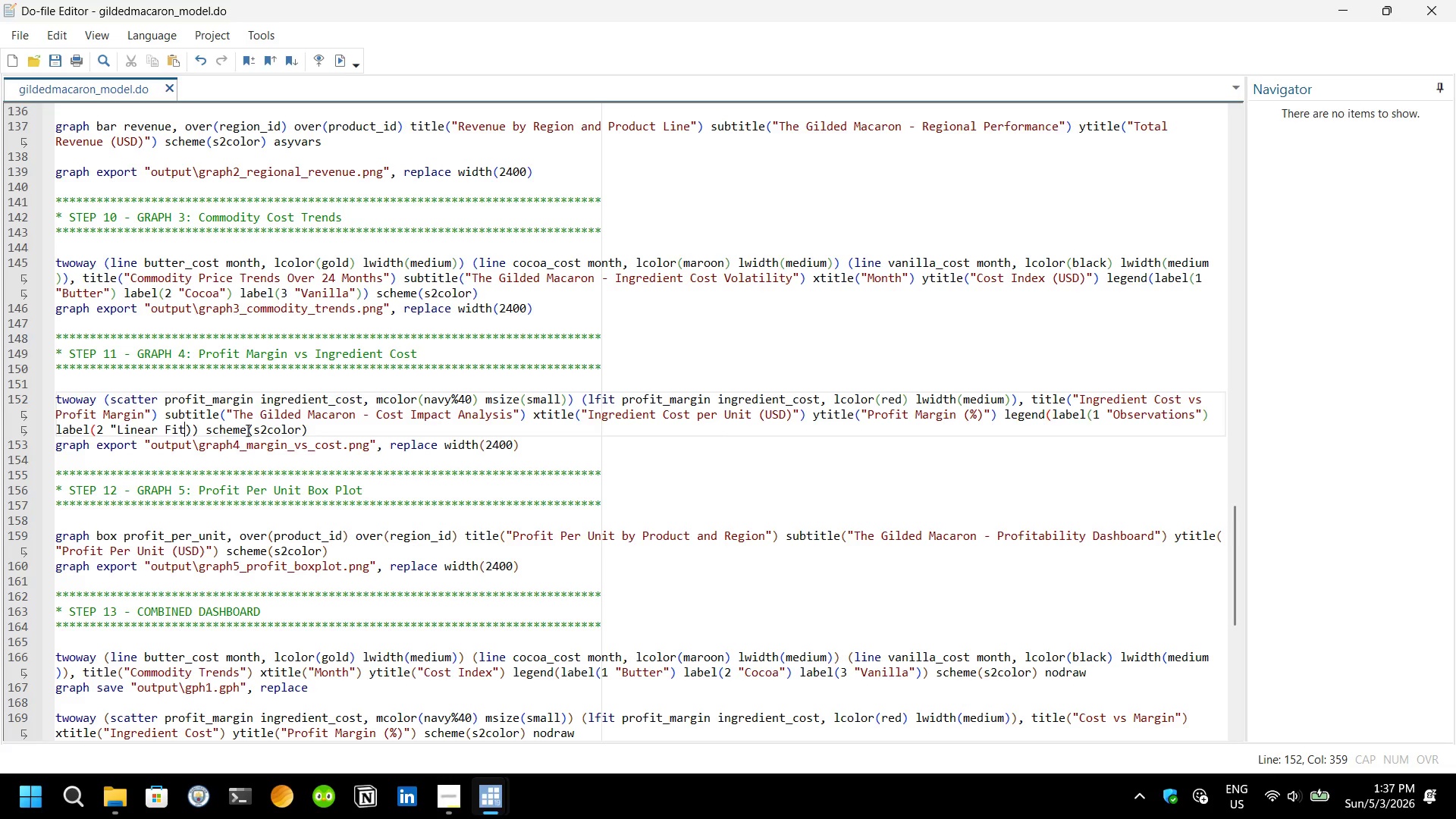 
key(Control+S)
 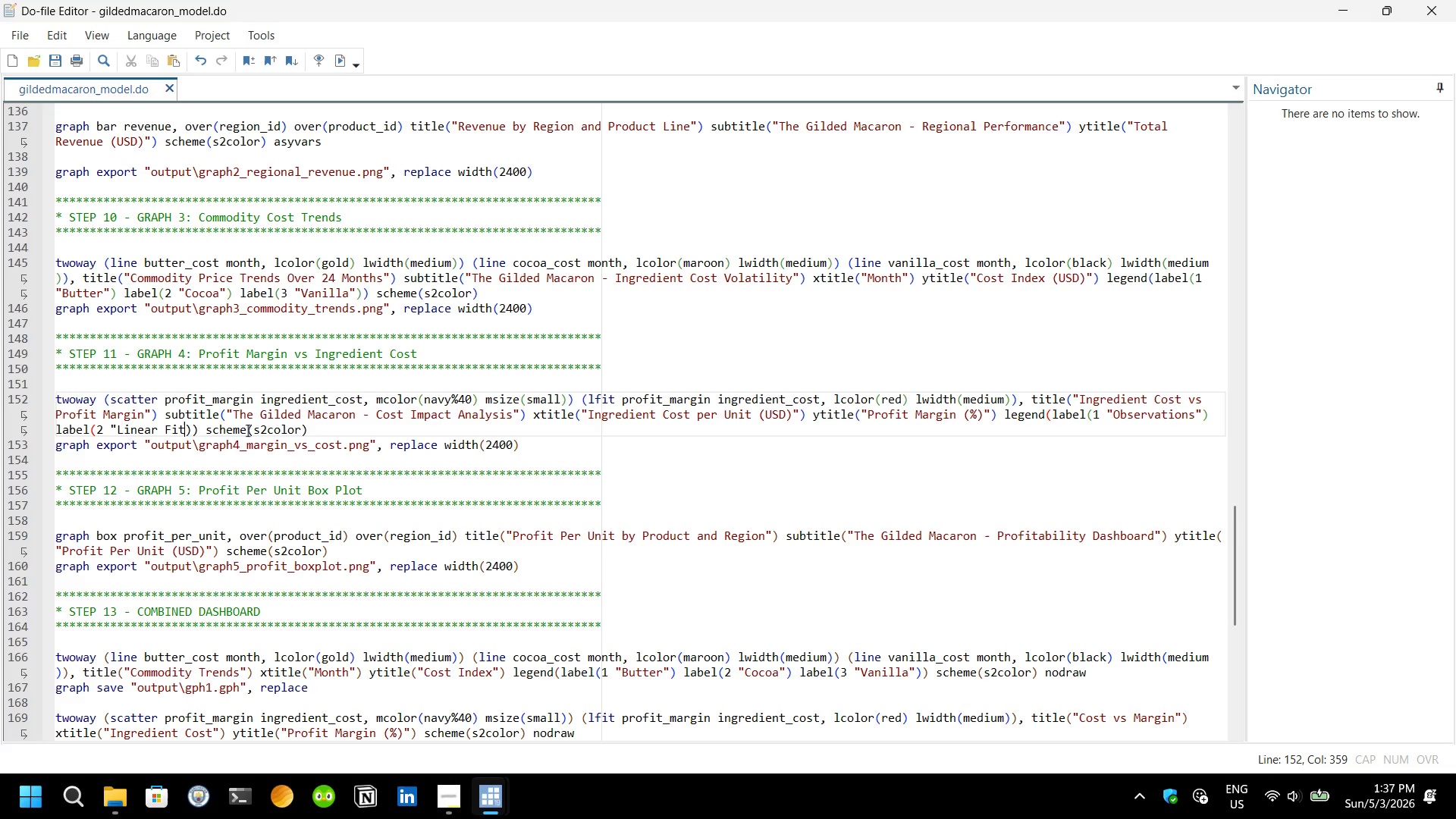 
key(Control+S)
 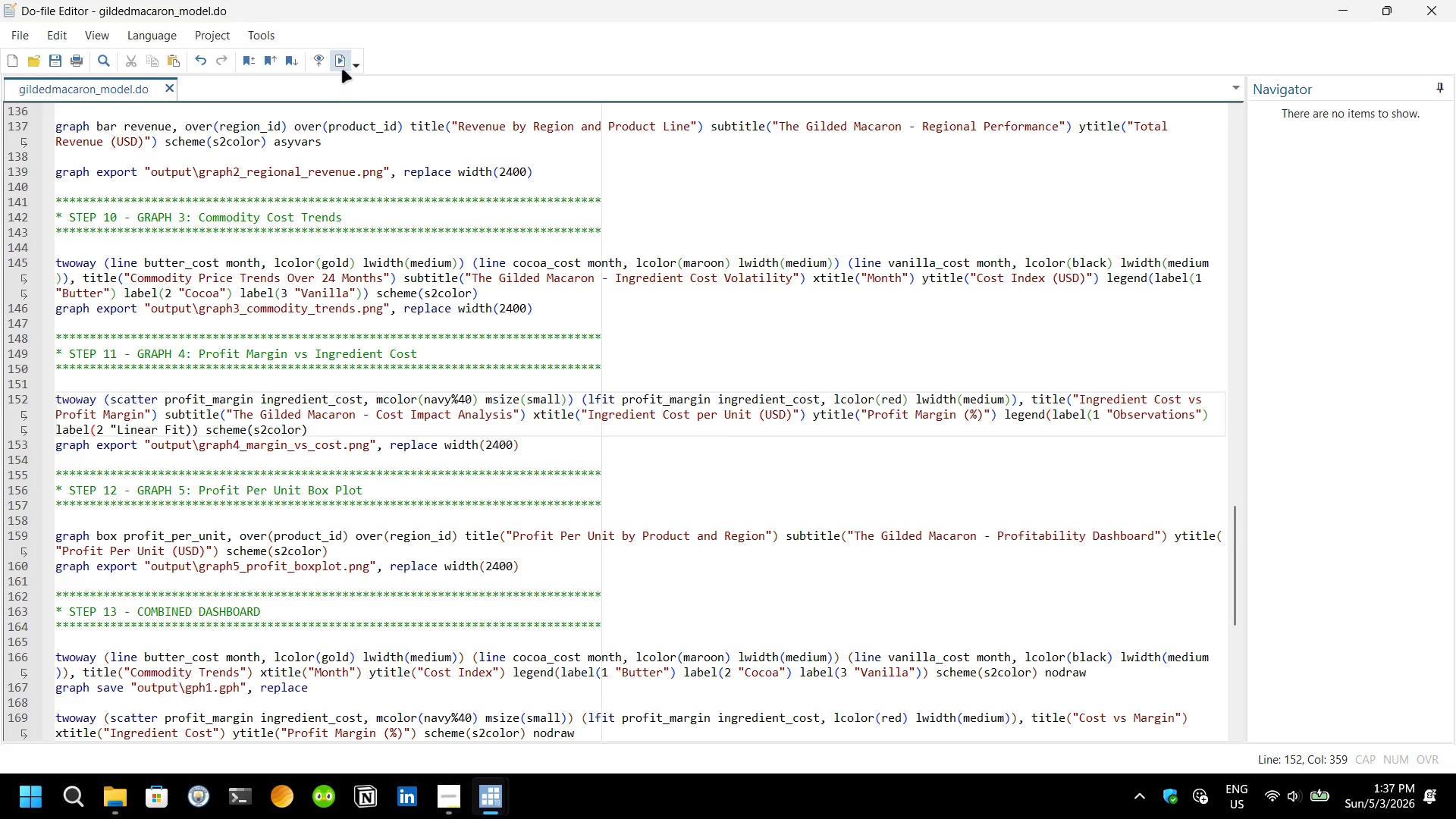 
left_click([342, 69])
 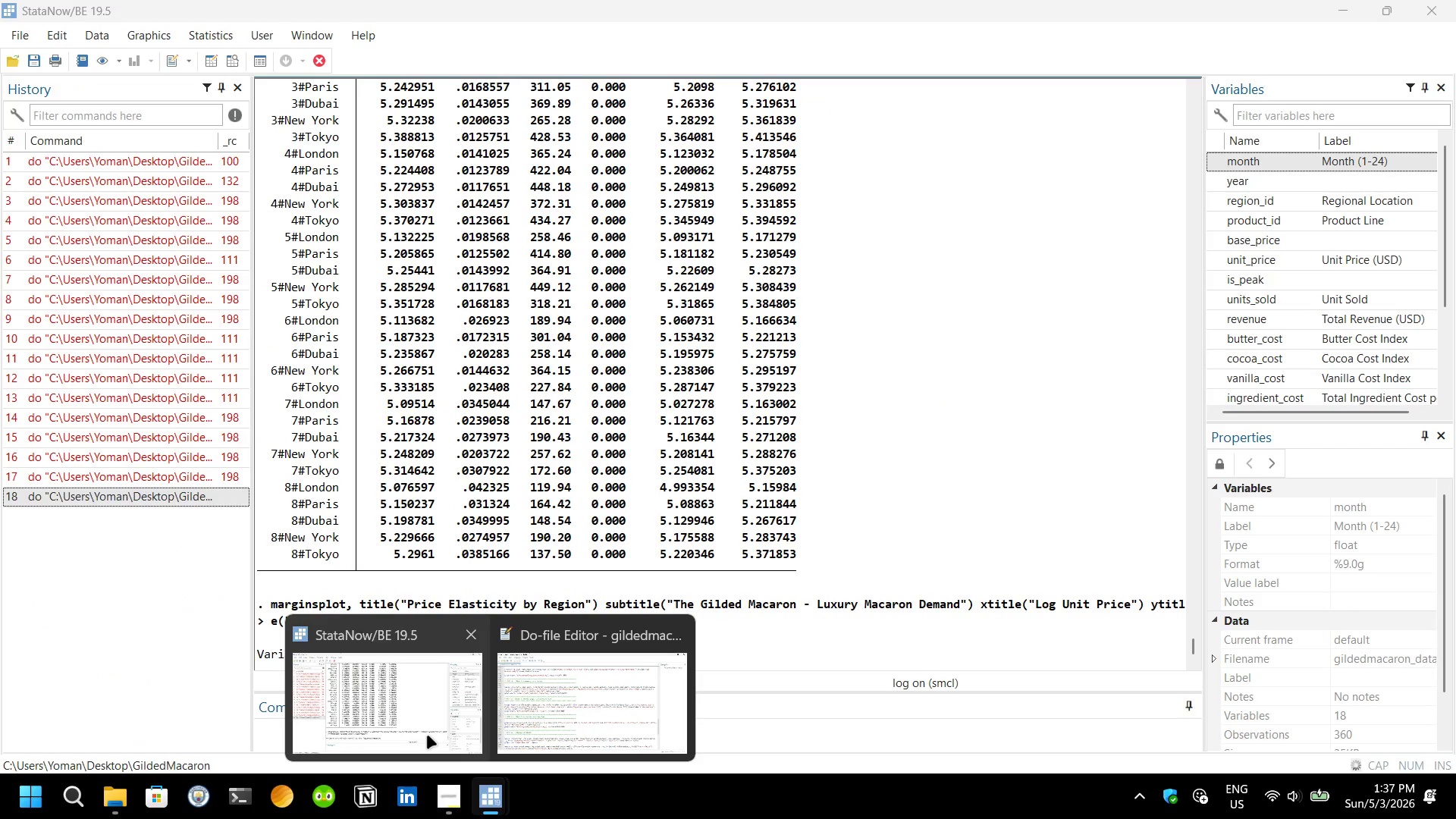 
left_click([427, 736])
 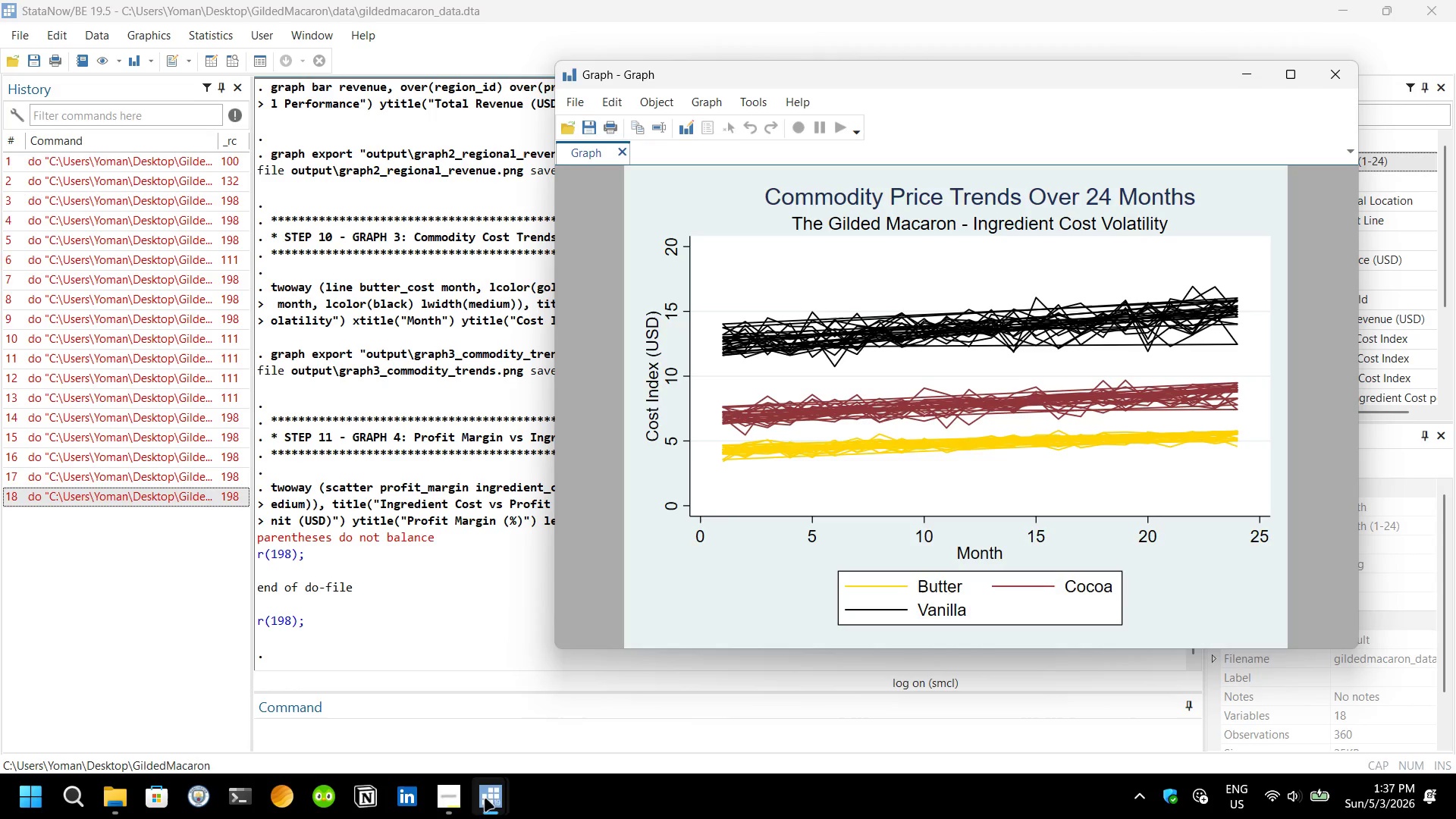 
wait(23.5)
 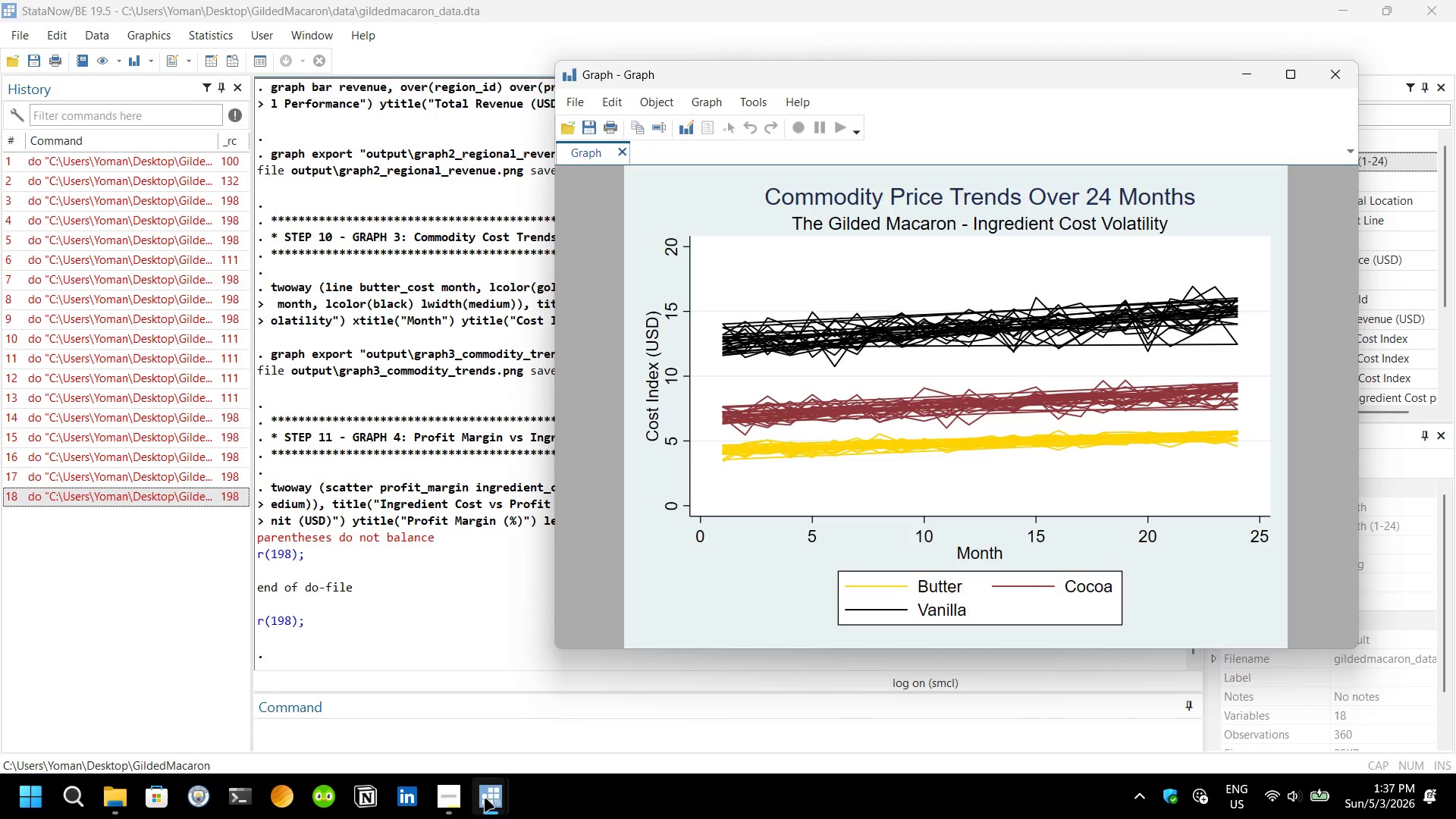 
left_click([473, 692])
 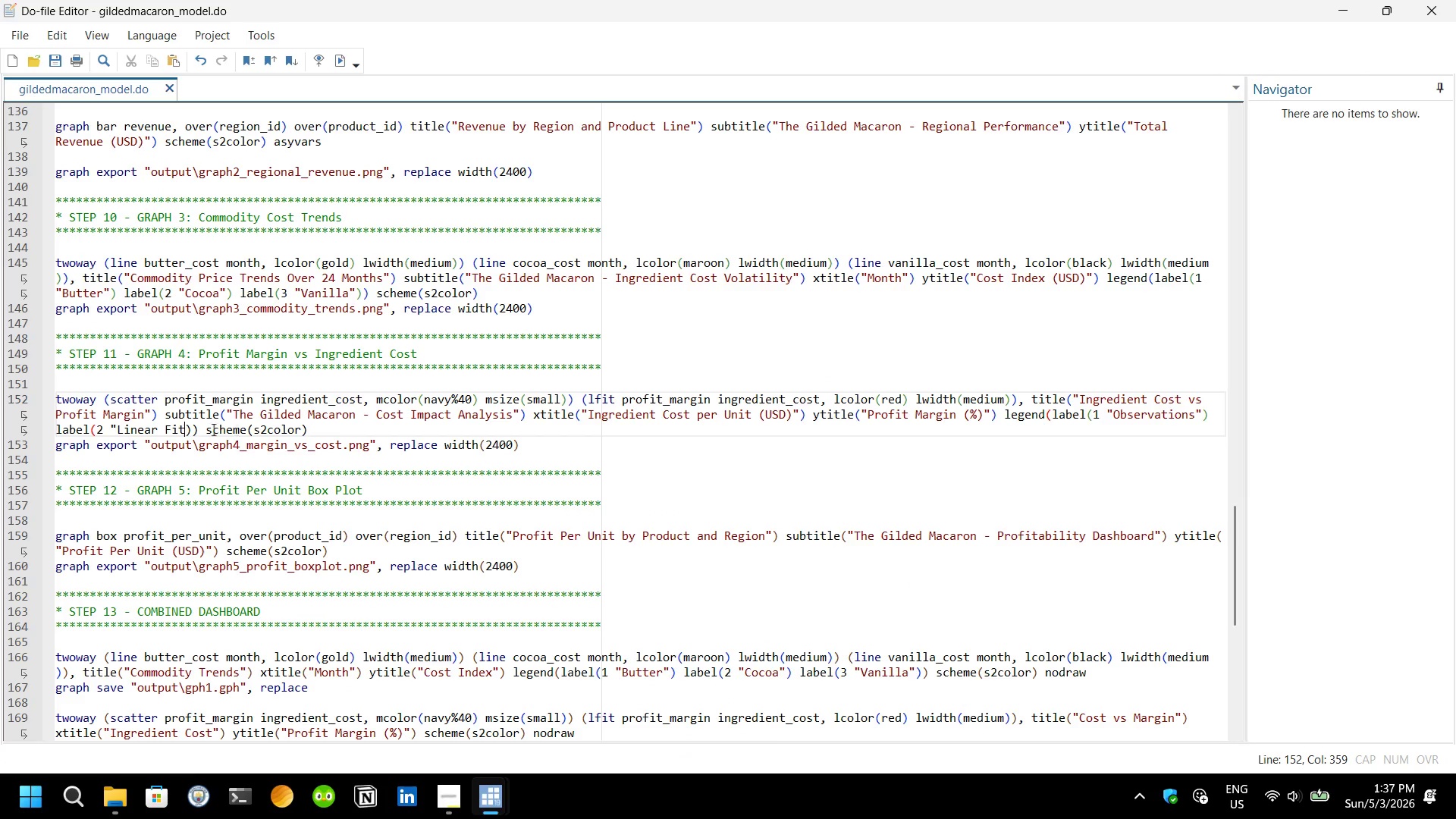 
left_click([162, 429])
 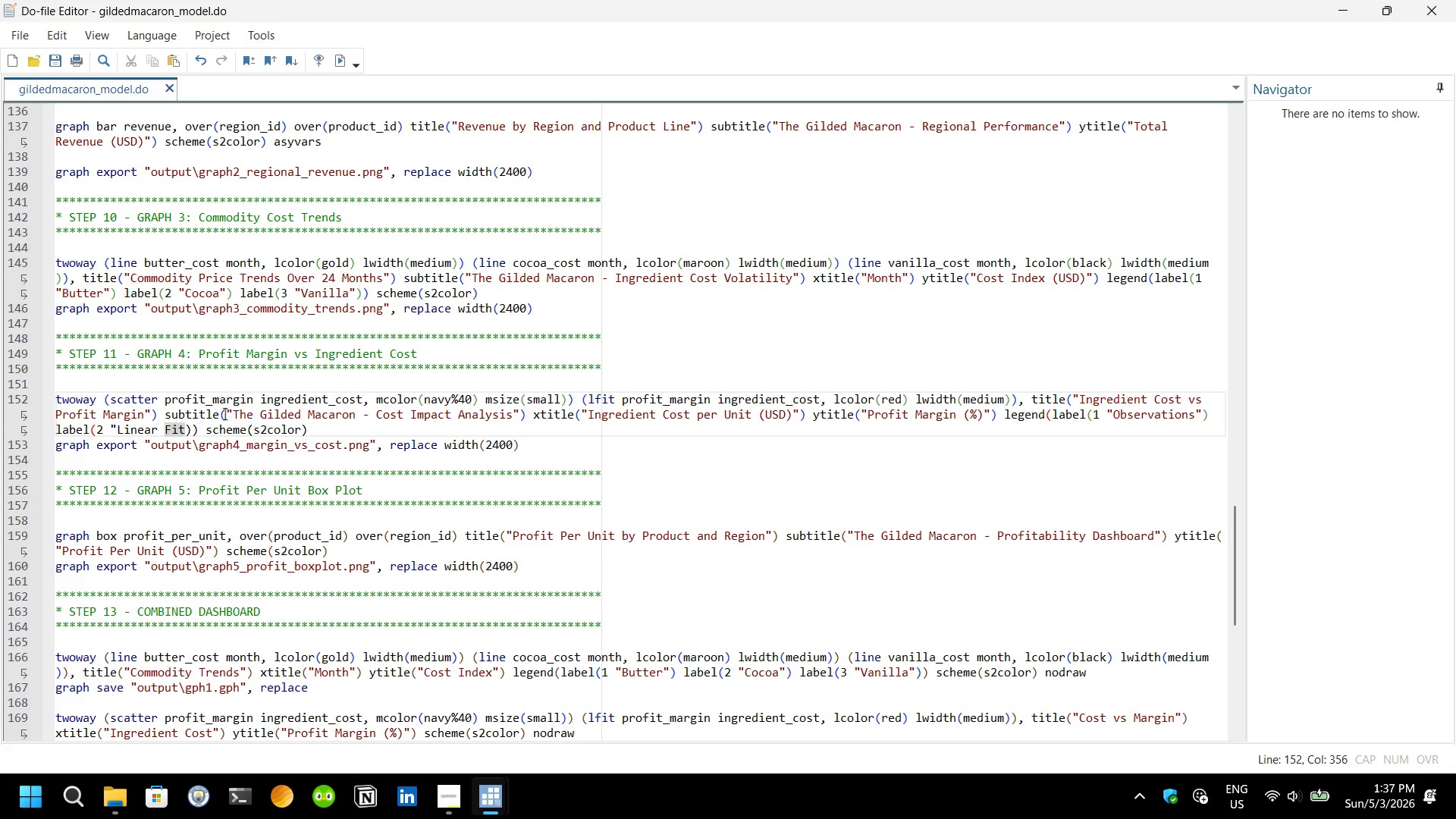 
left_click([206, 426])
 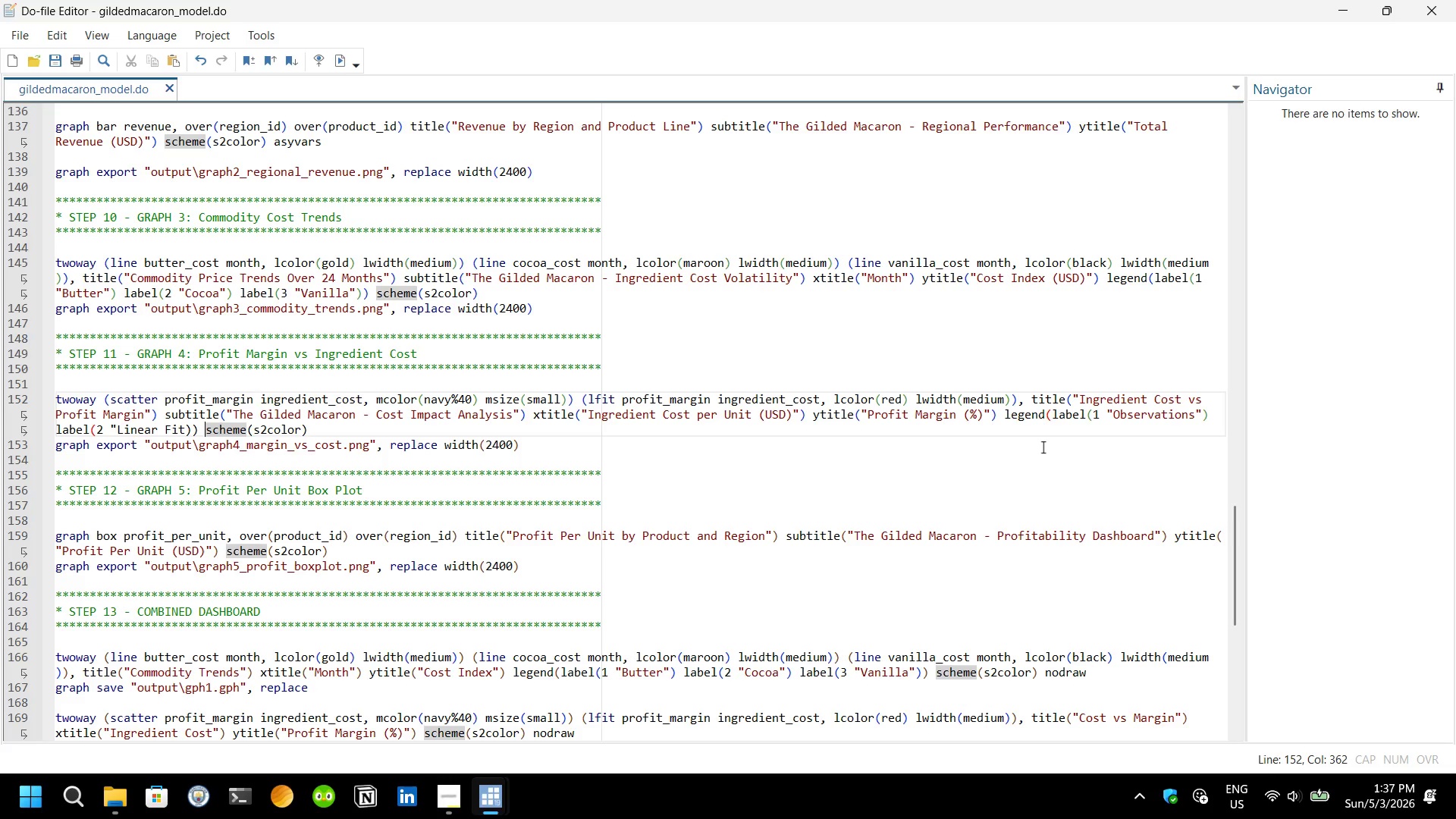 
wait(13.66)
 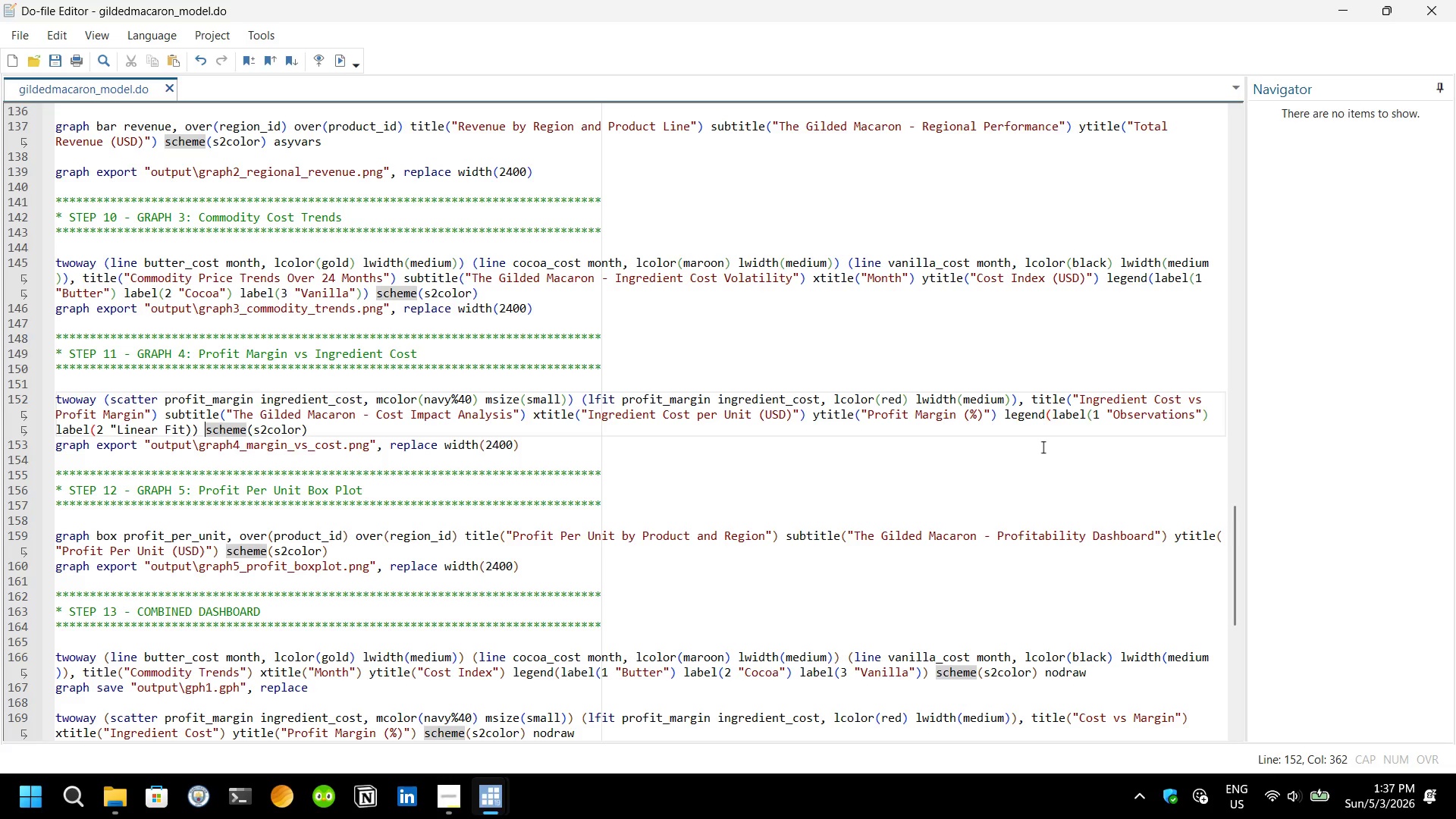 
left_click([355, 429])
 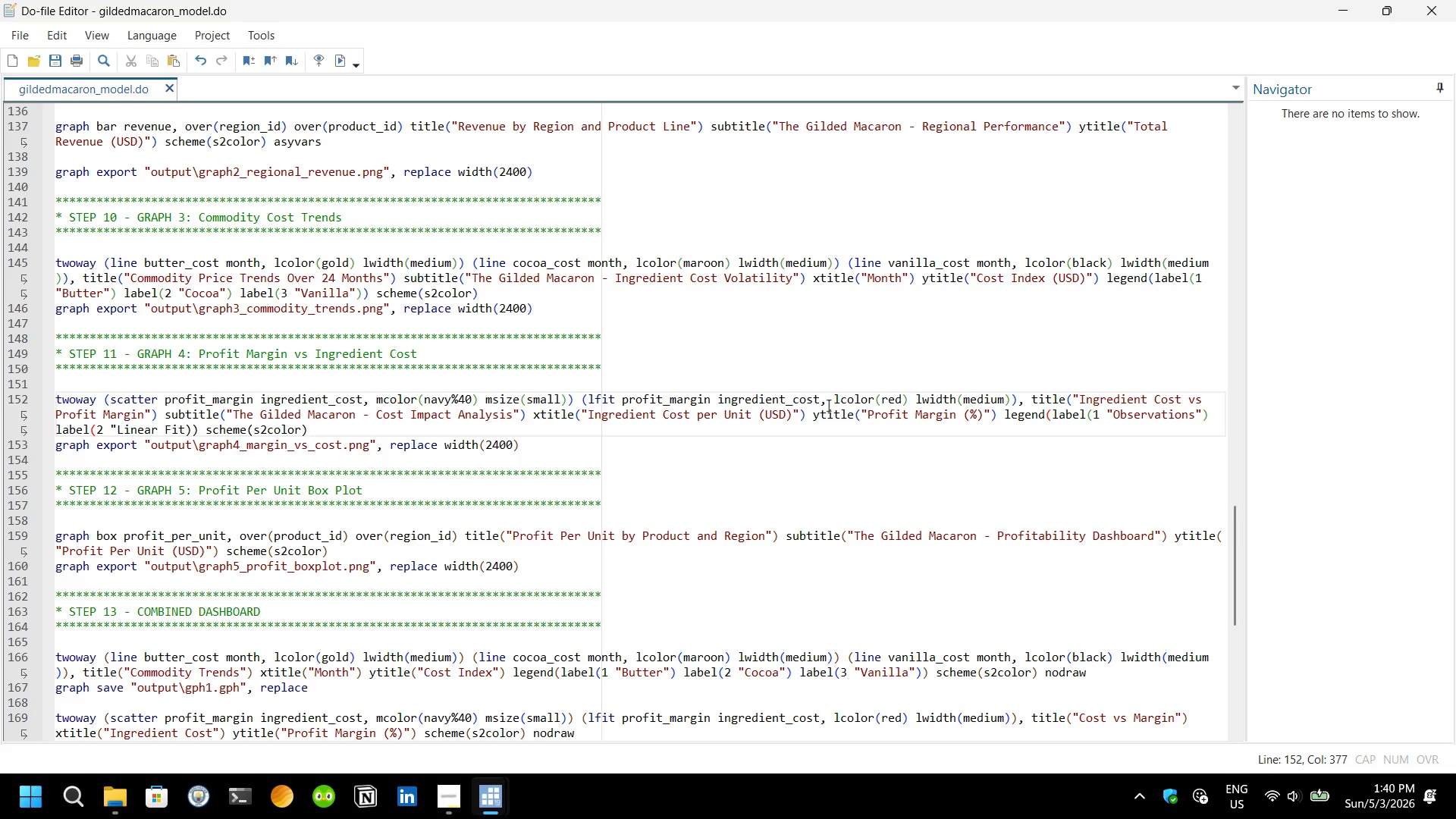 
wait(141.44)
 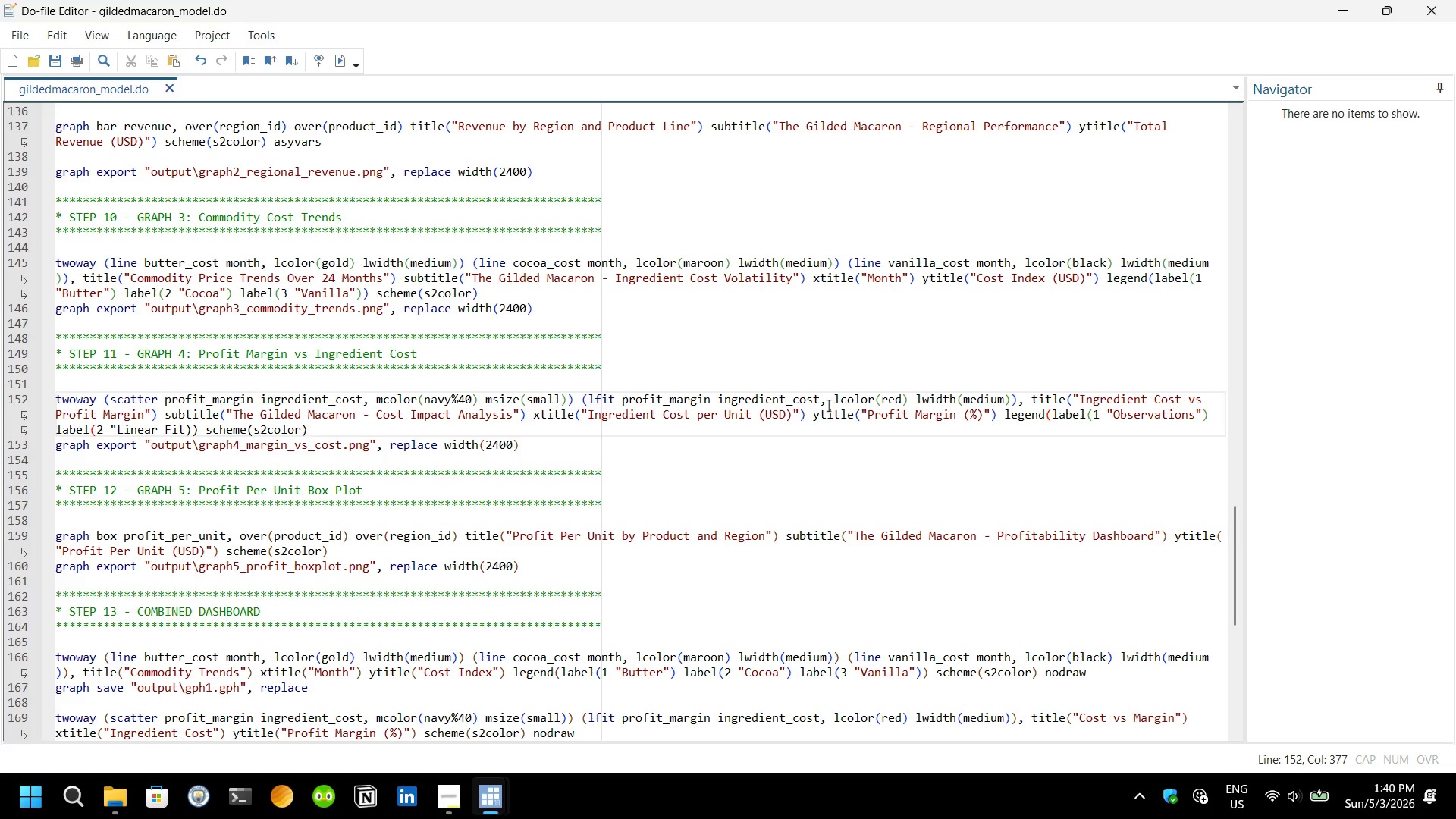 
left_click([187, 428])
 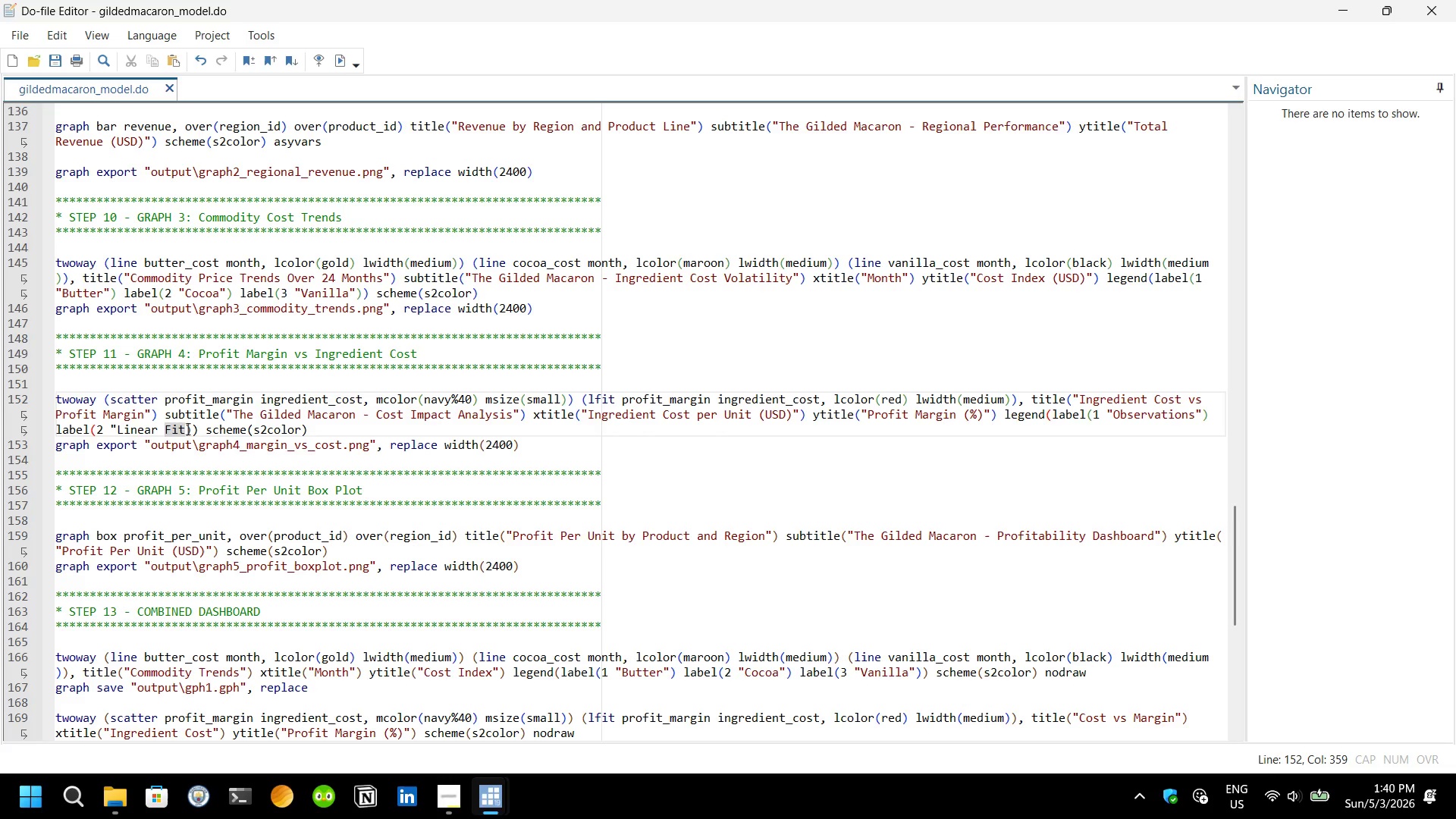 
key(Shift+ShiftRight)
 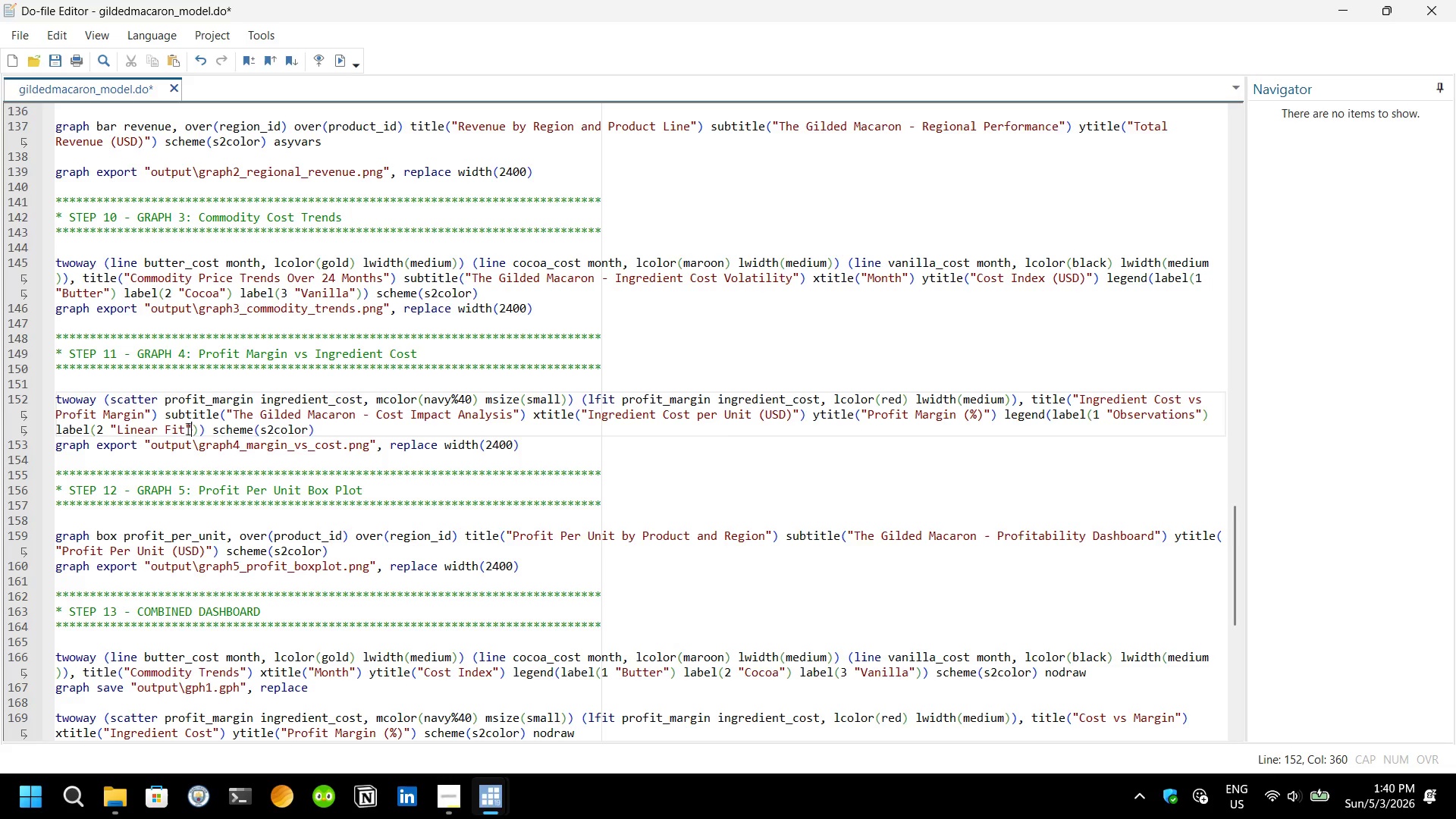 
key(Shift+Quote)
 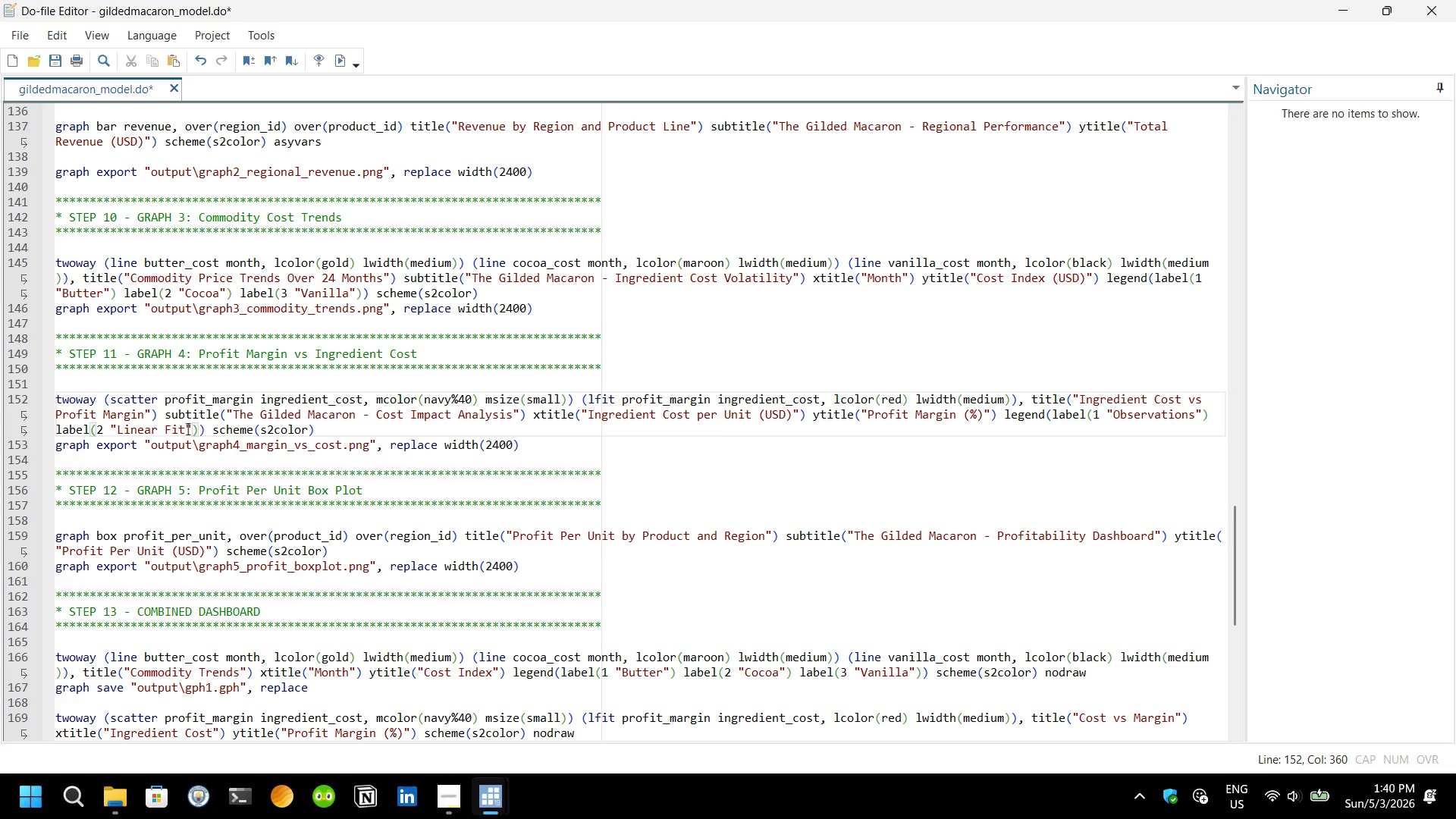 
key(Control+S)
 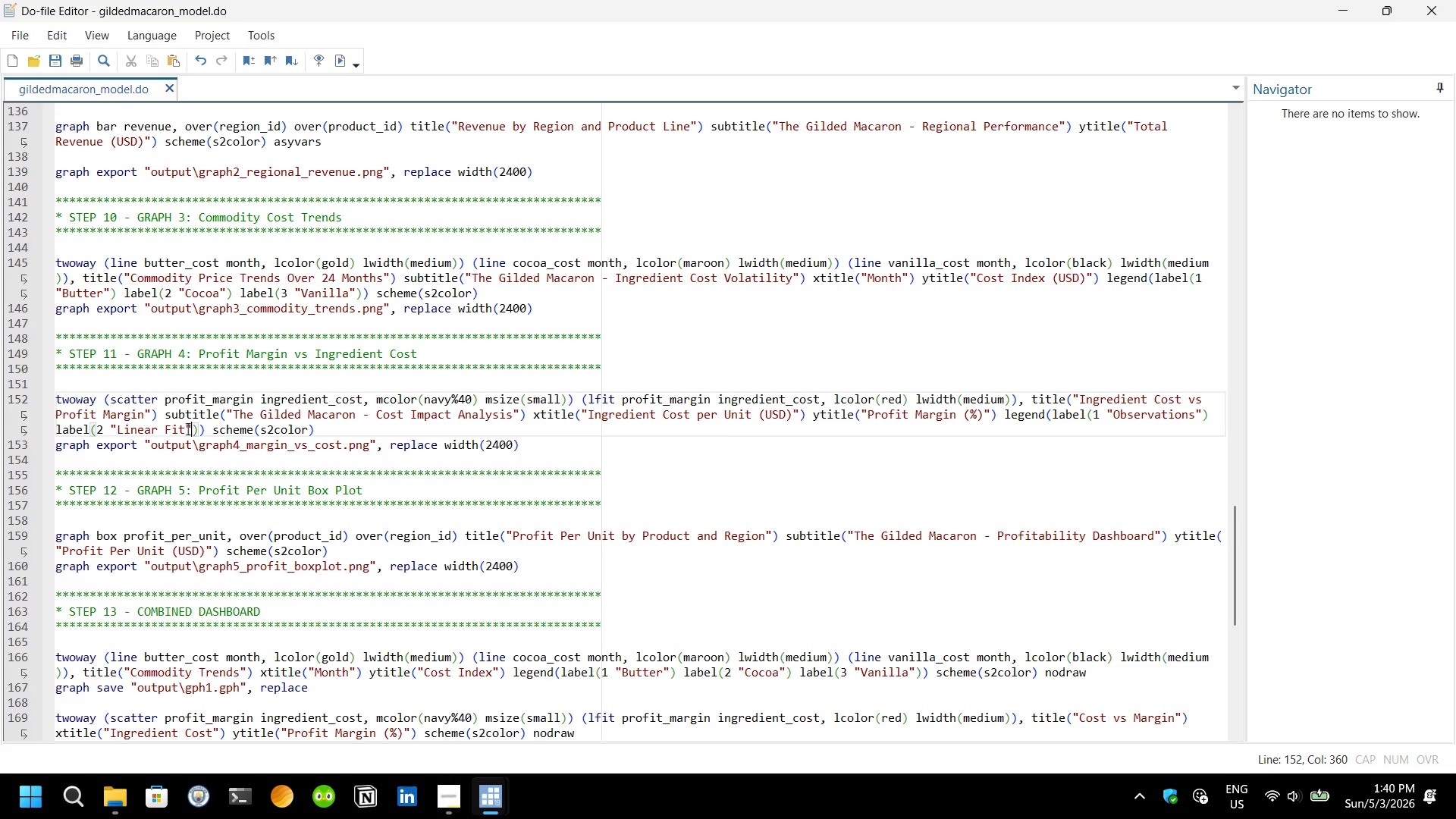 
key(Control+S)
 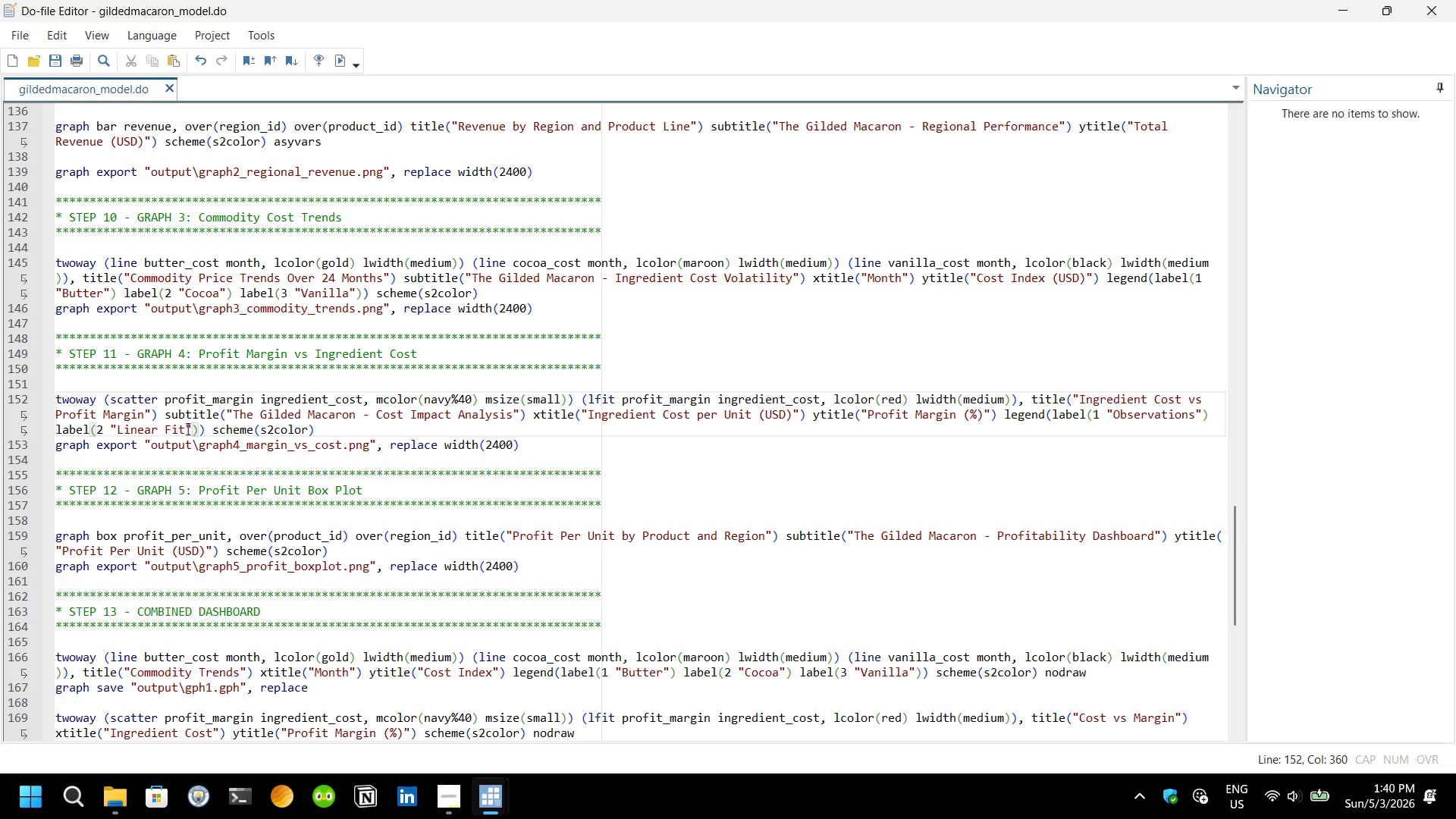 
key(Control+S)
 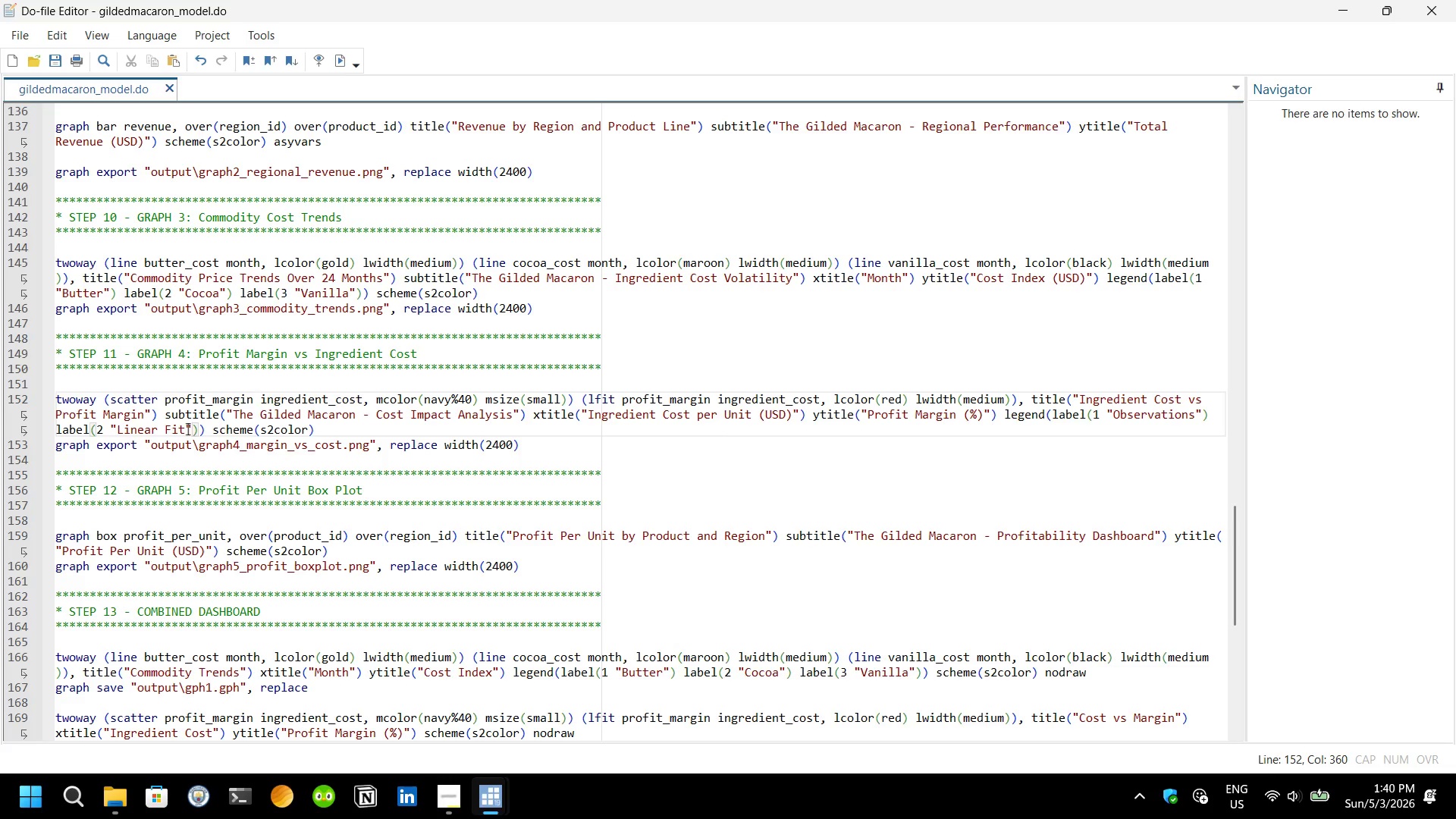 
key(Control+S)
 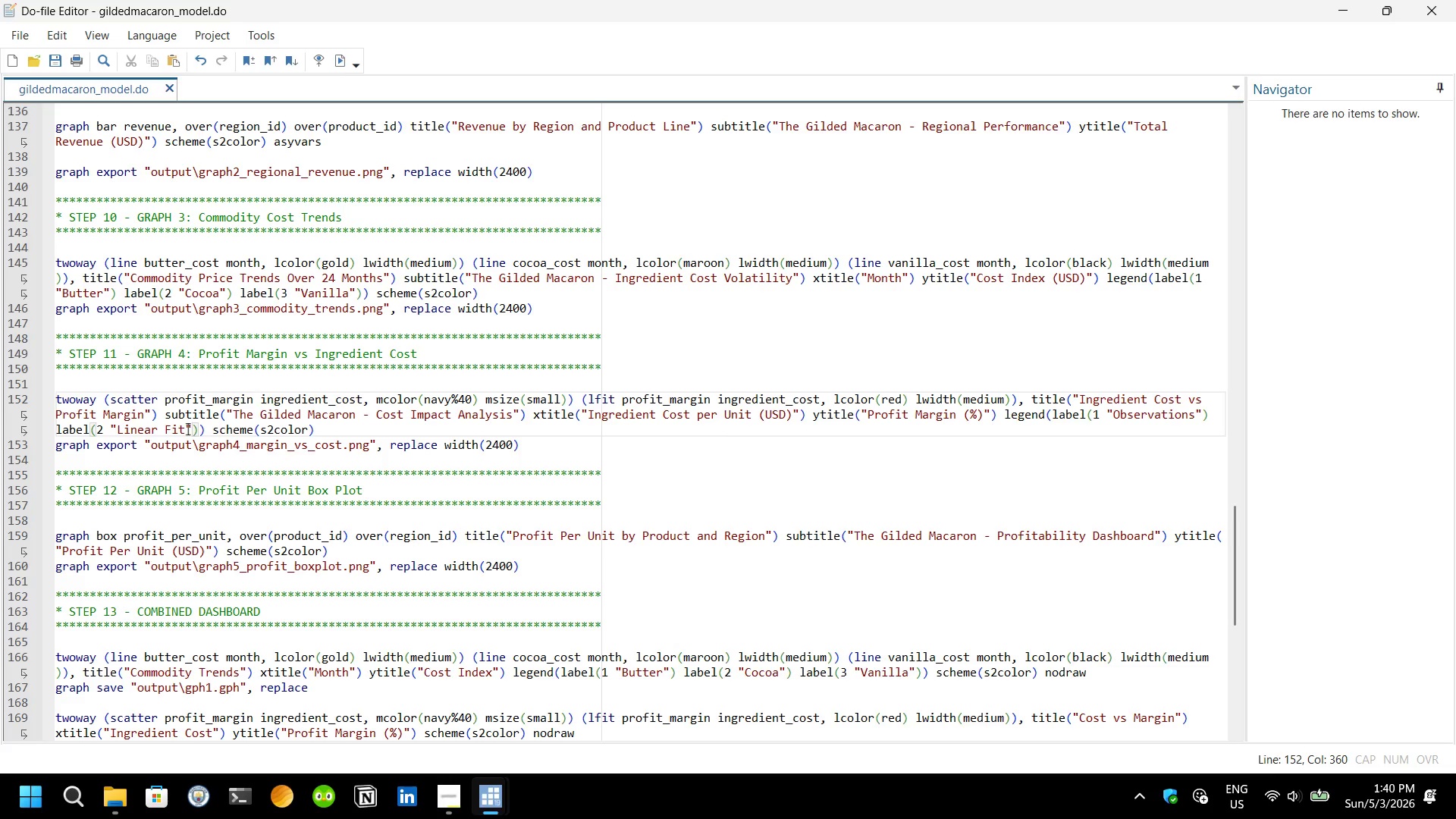 
key(Control+S)
 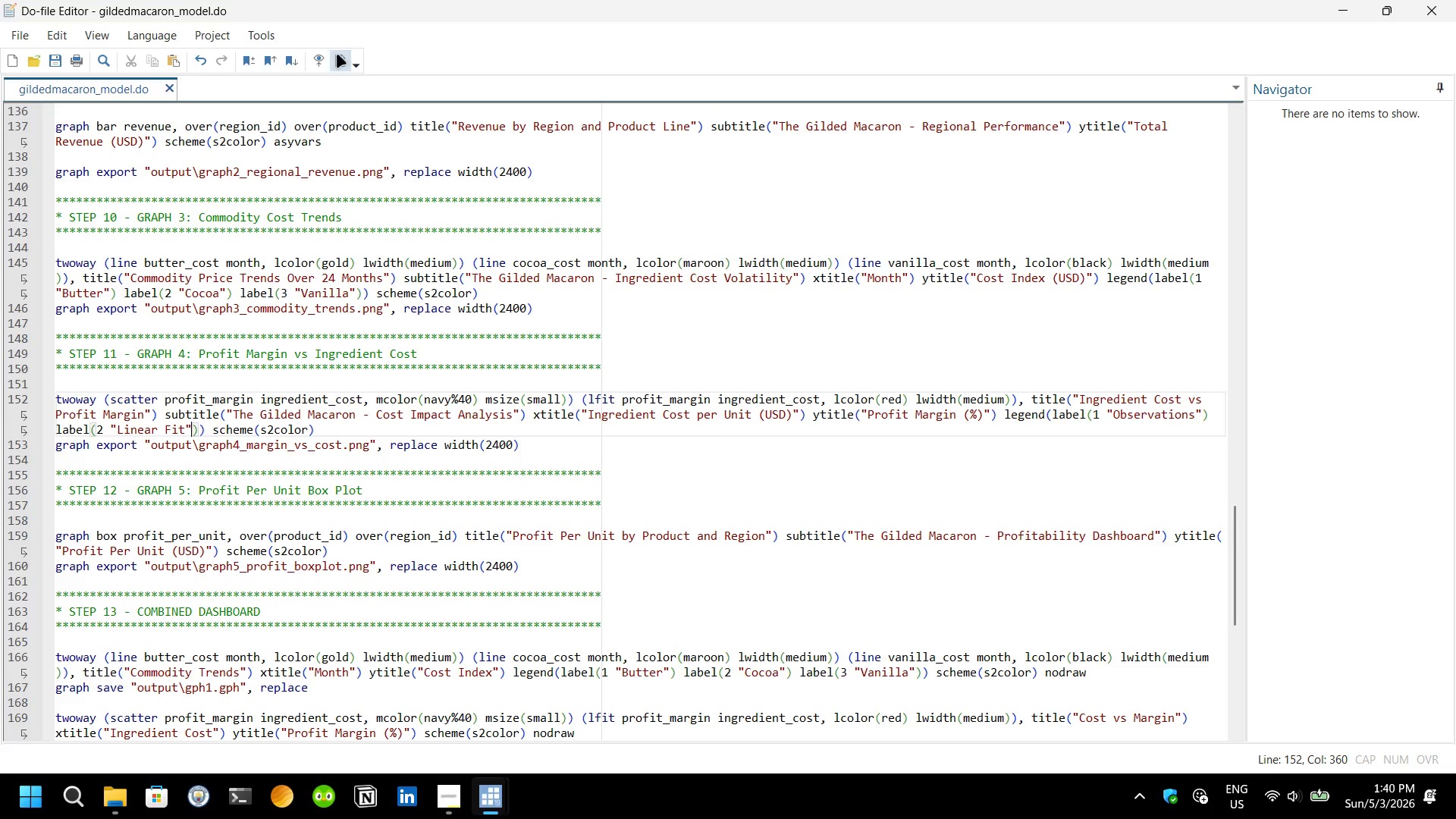 
left_click([337, 55])
 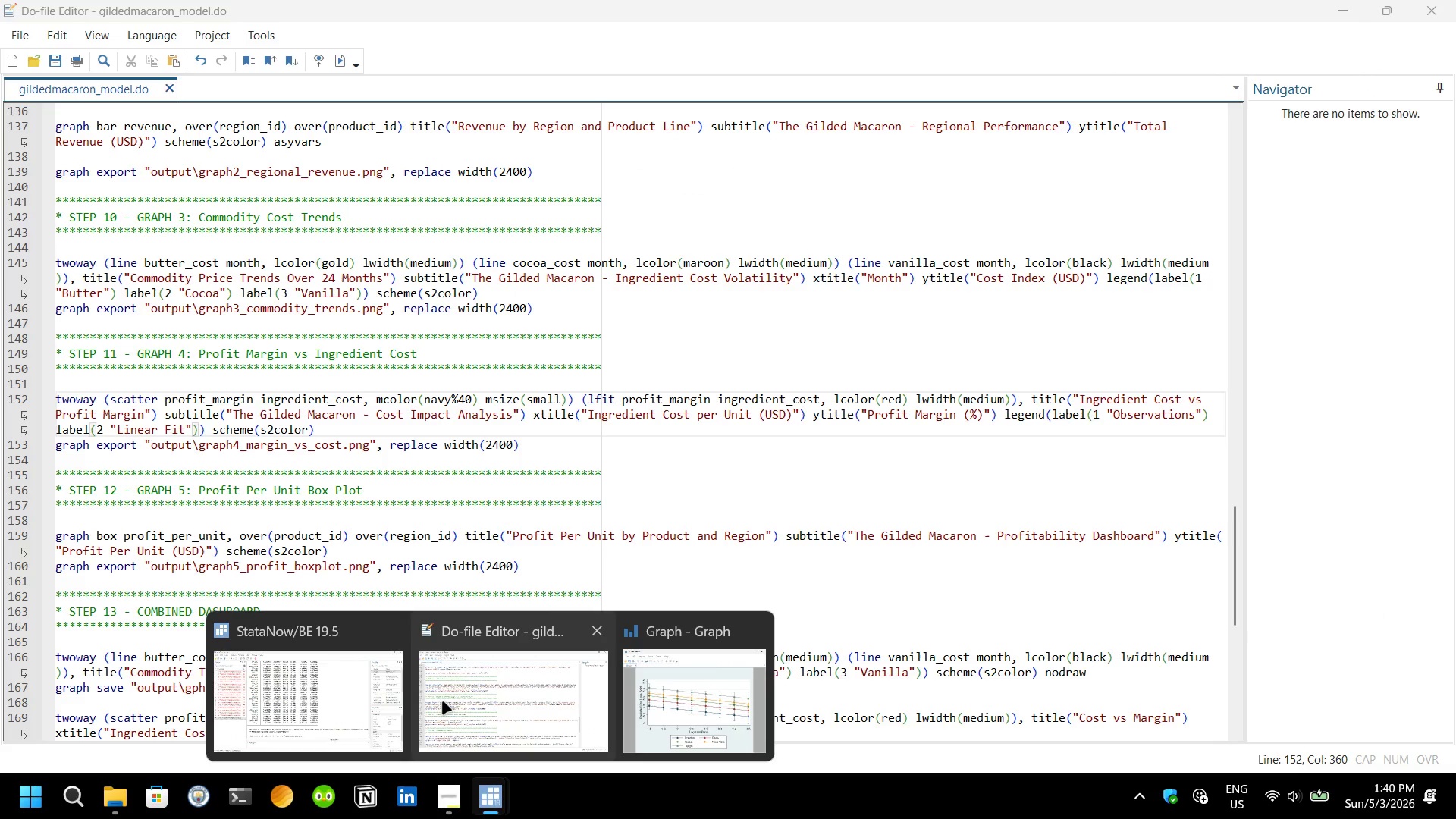 
wait(5.97)
 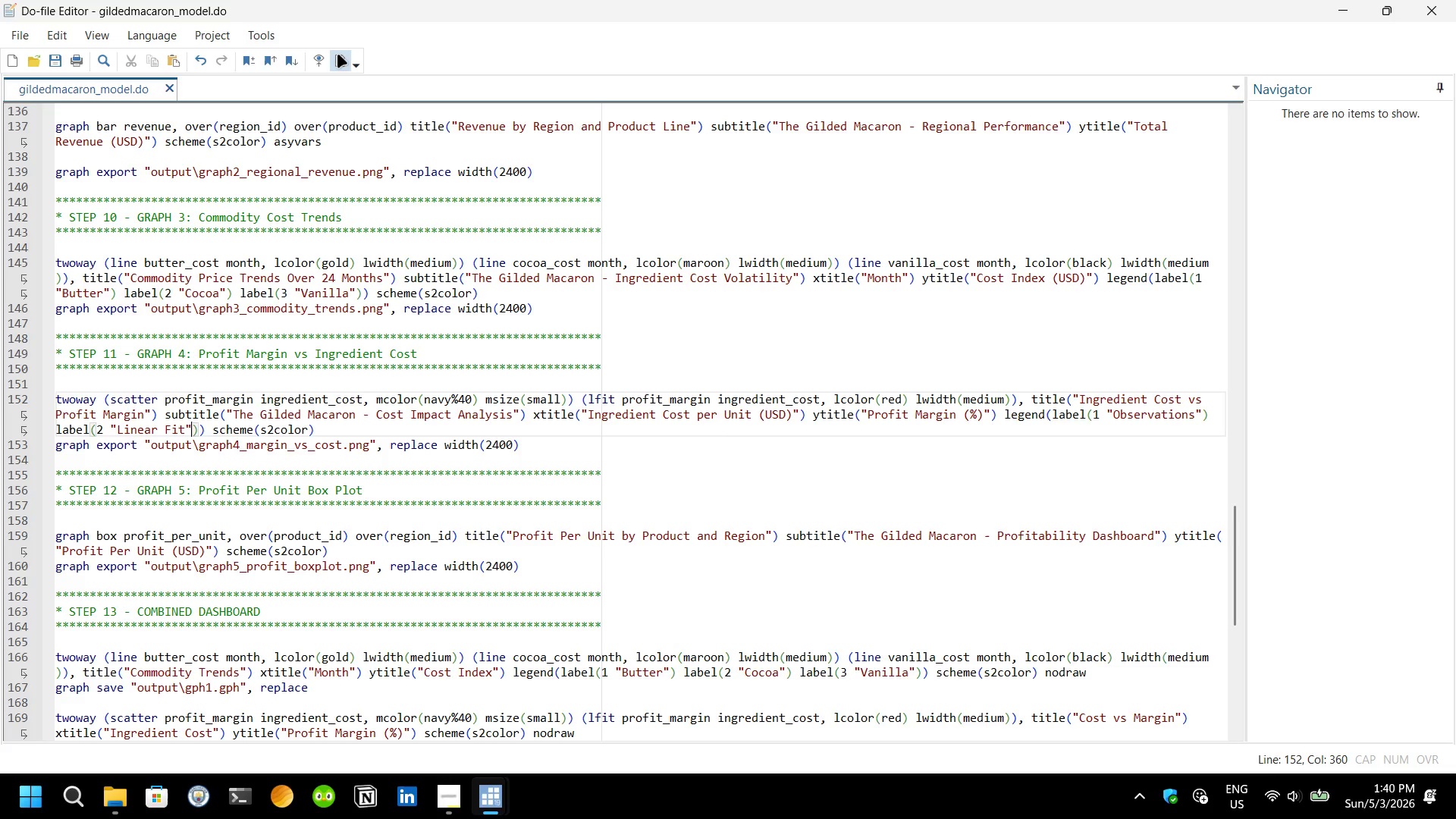 
left_click([344, 699])
 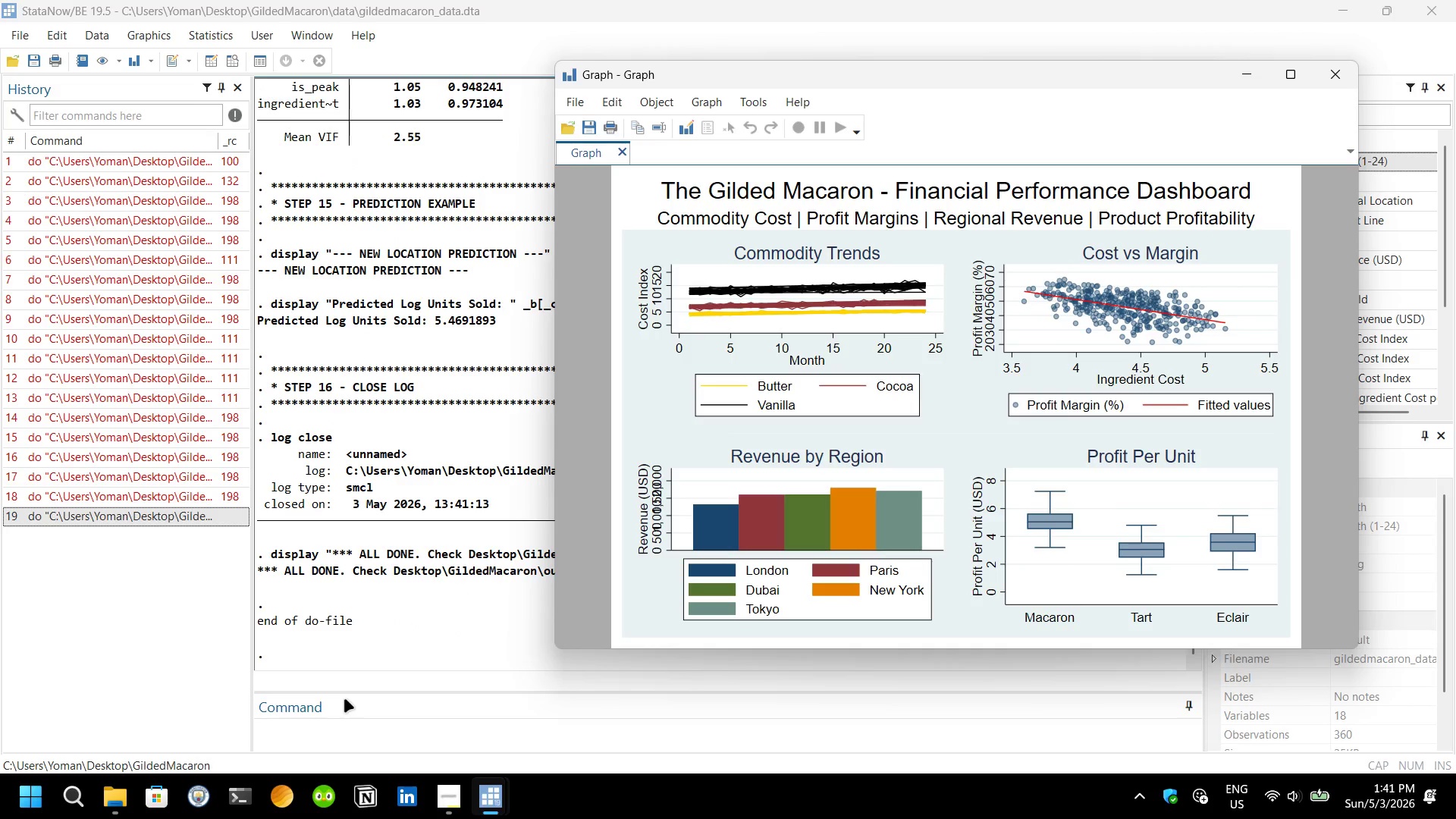 
wait(63.17)
 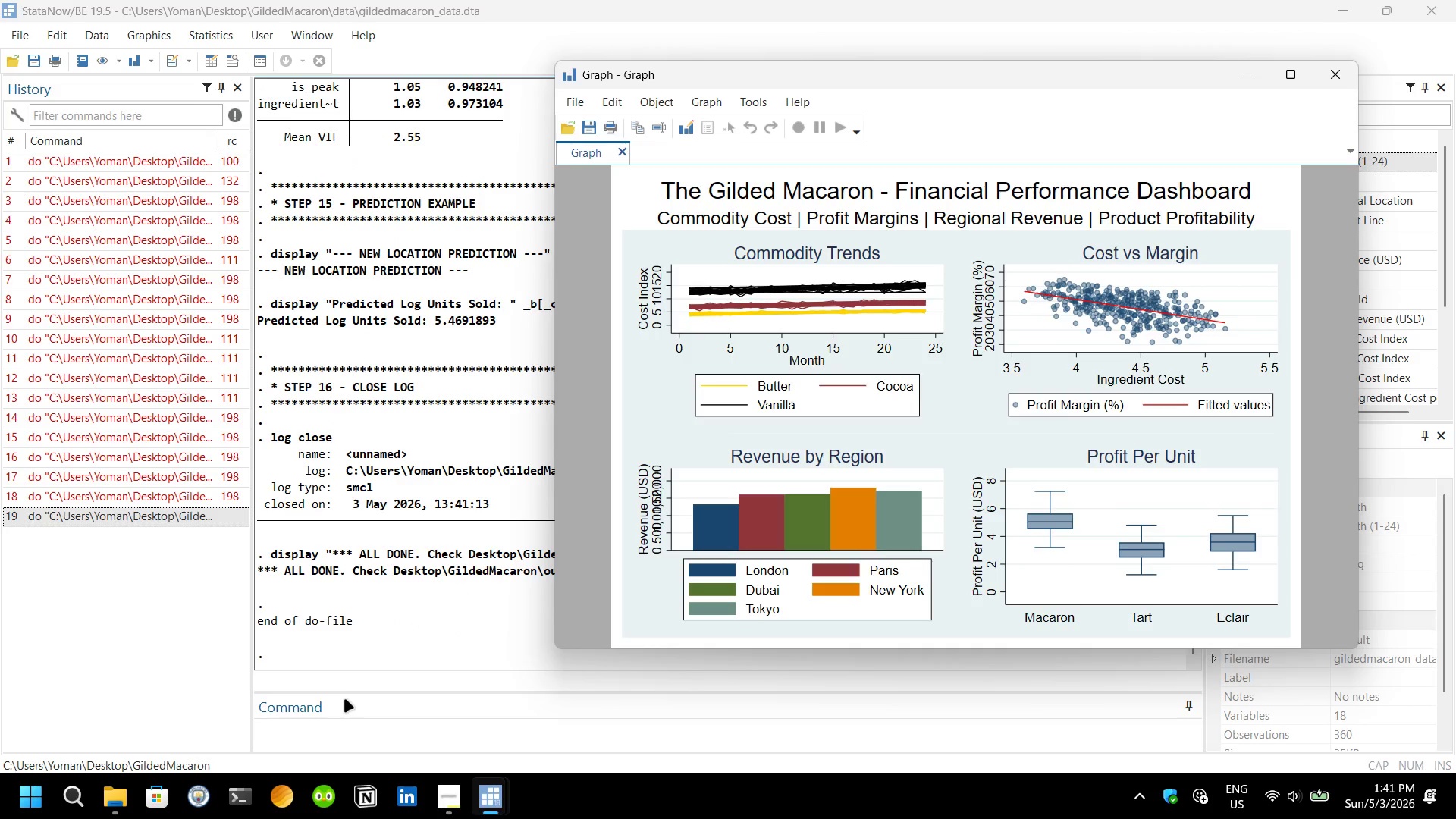 
left_click_drag(start_coordinate=[1074, 72], to_coordinate=[807, 94])
 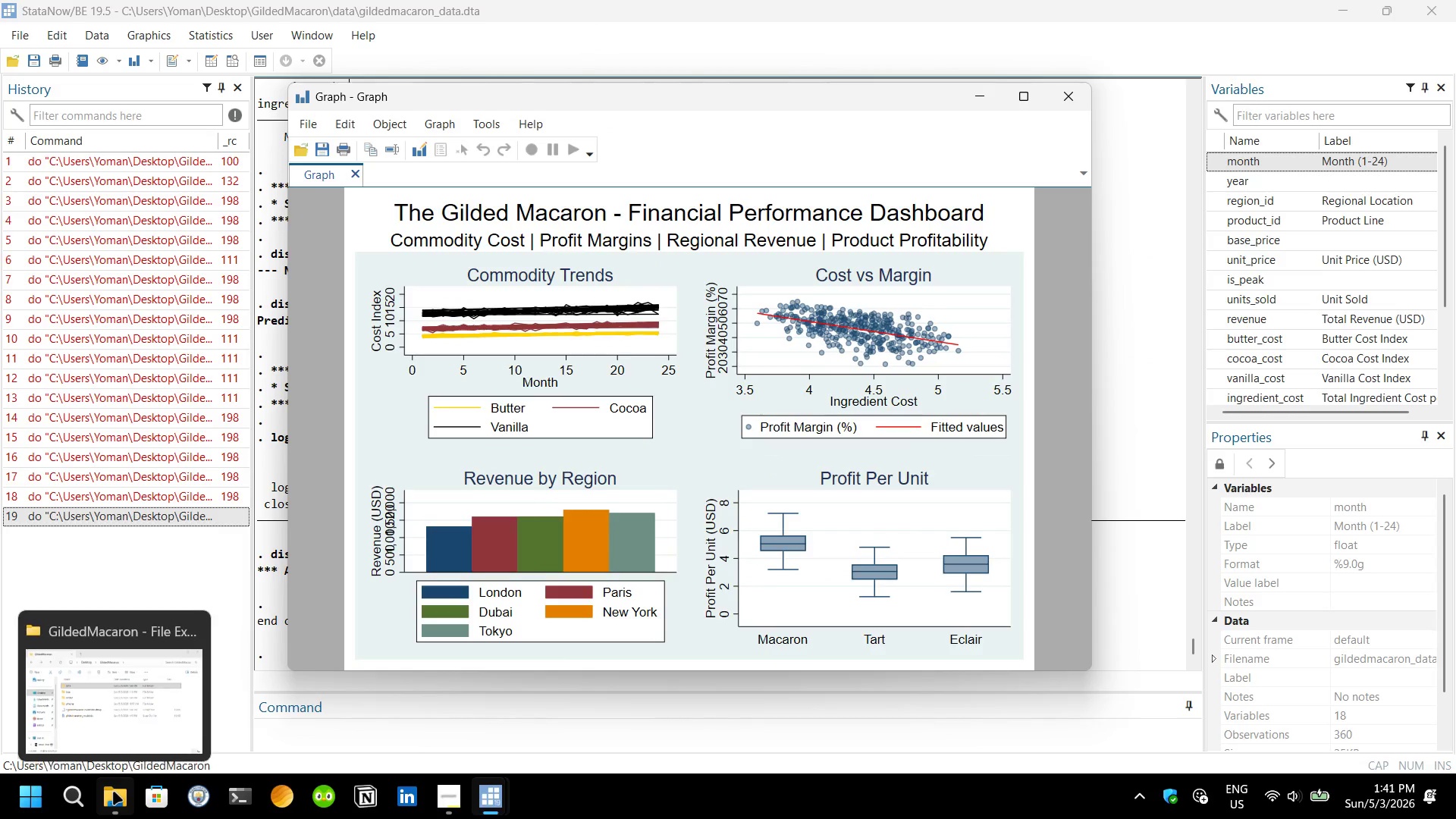 
left_click([134, 711])
 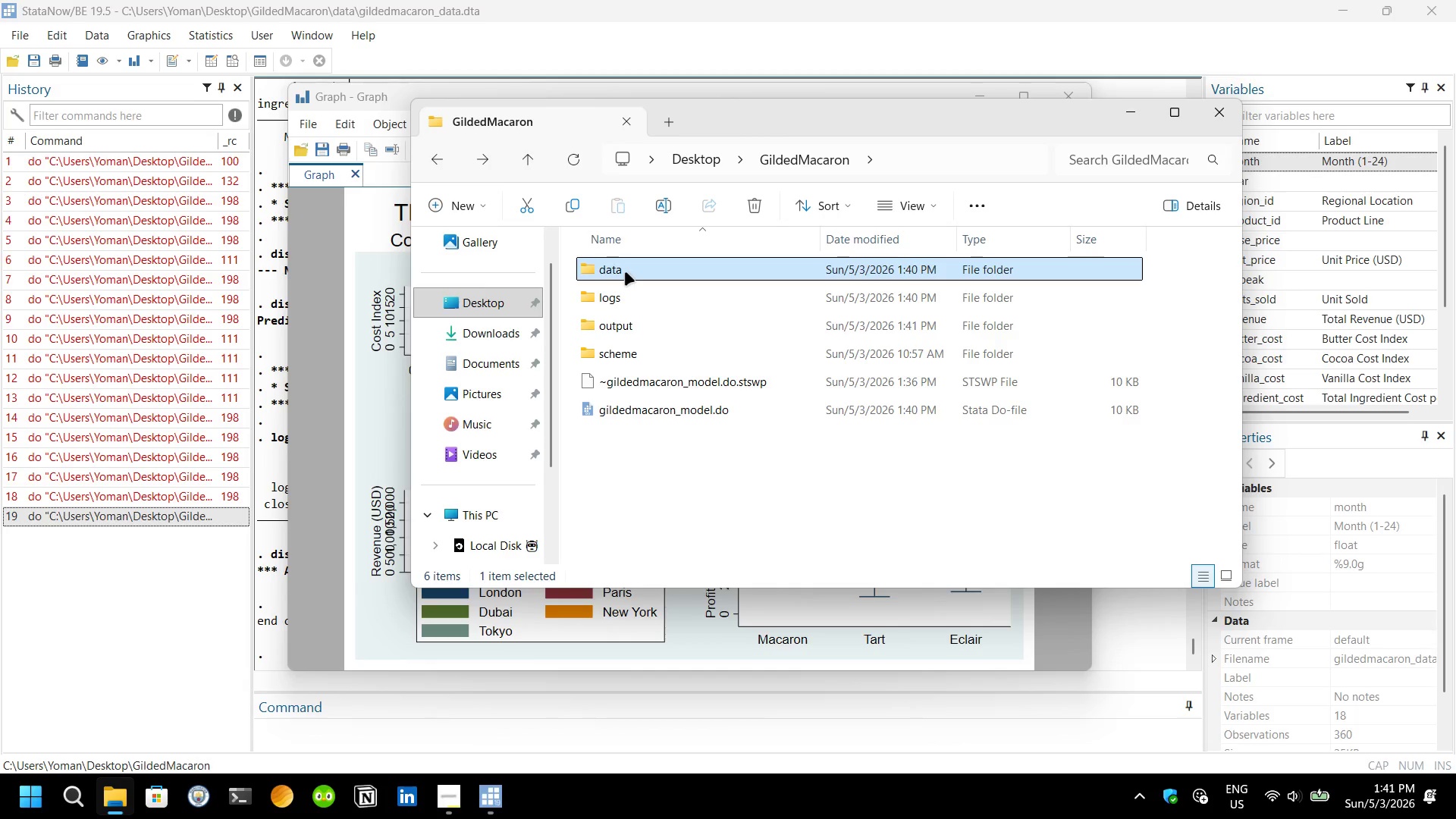 
double_click([625, 272])
 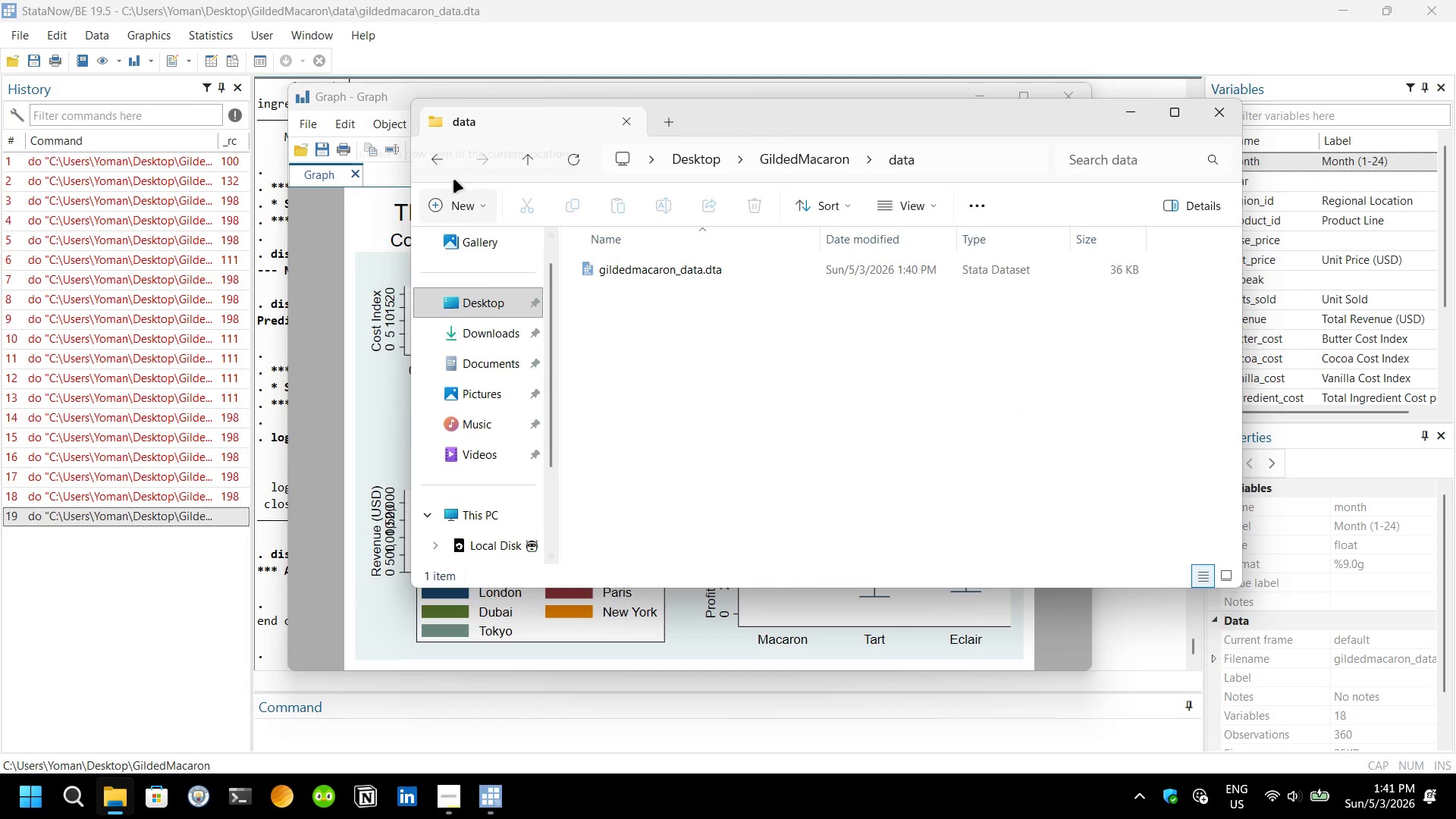 
left_click([435, 163])
 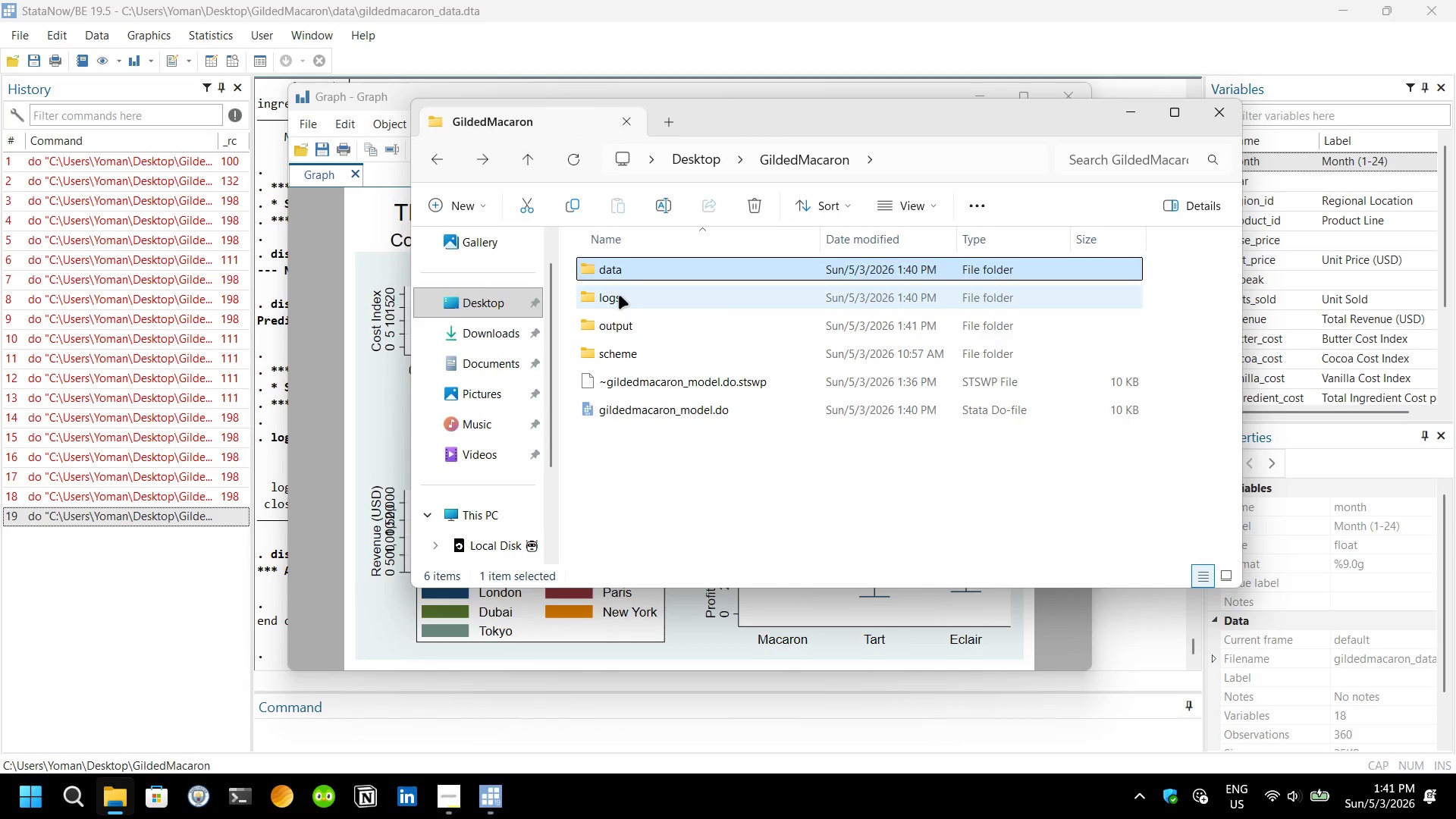 
double_click([619, 296])
 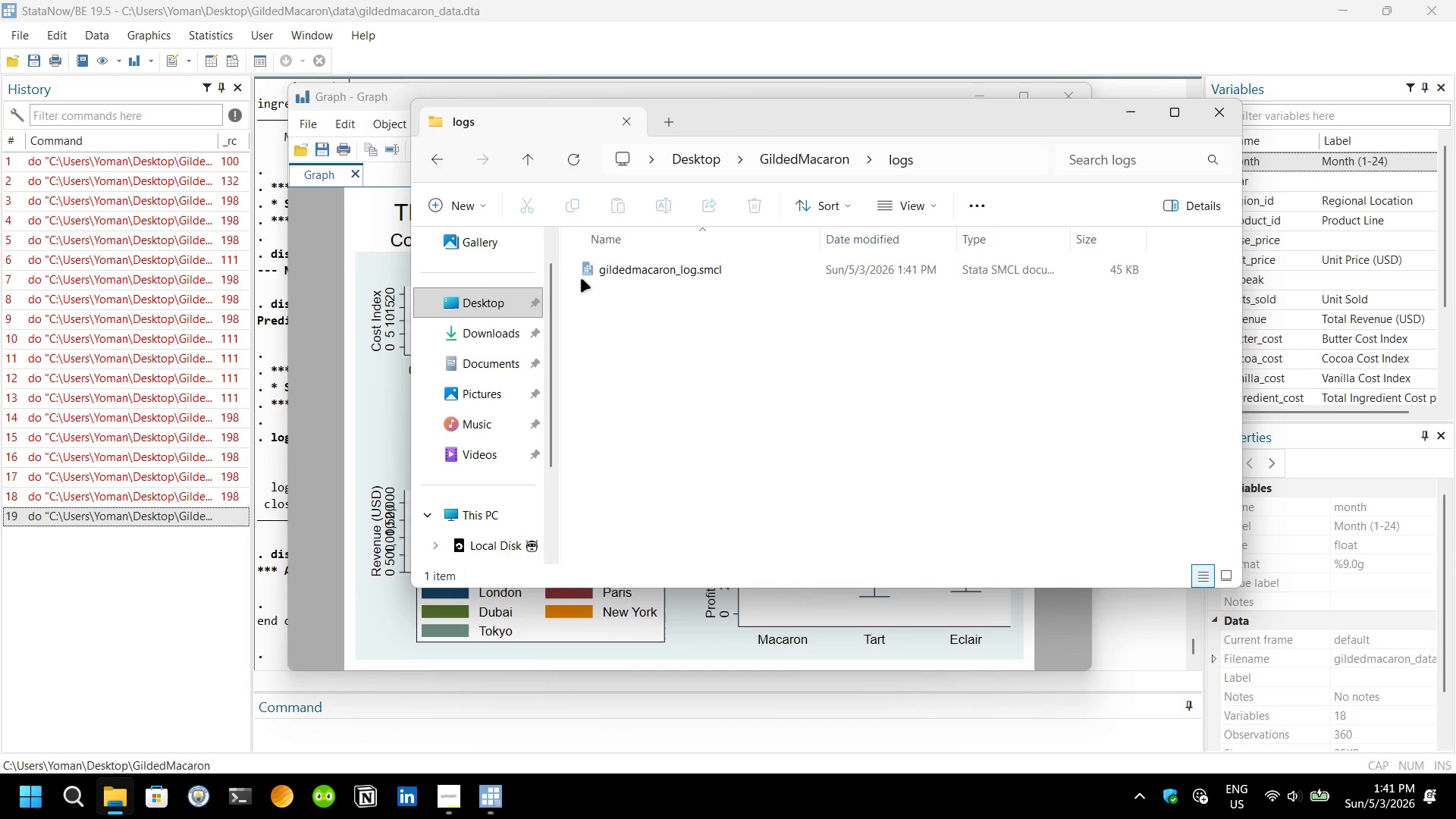 
wait(7.11)
 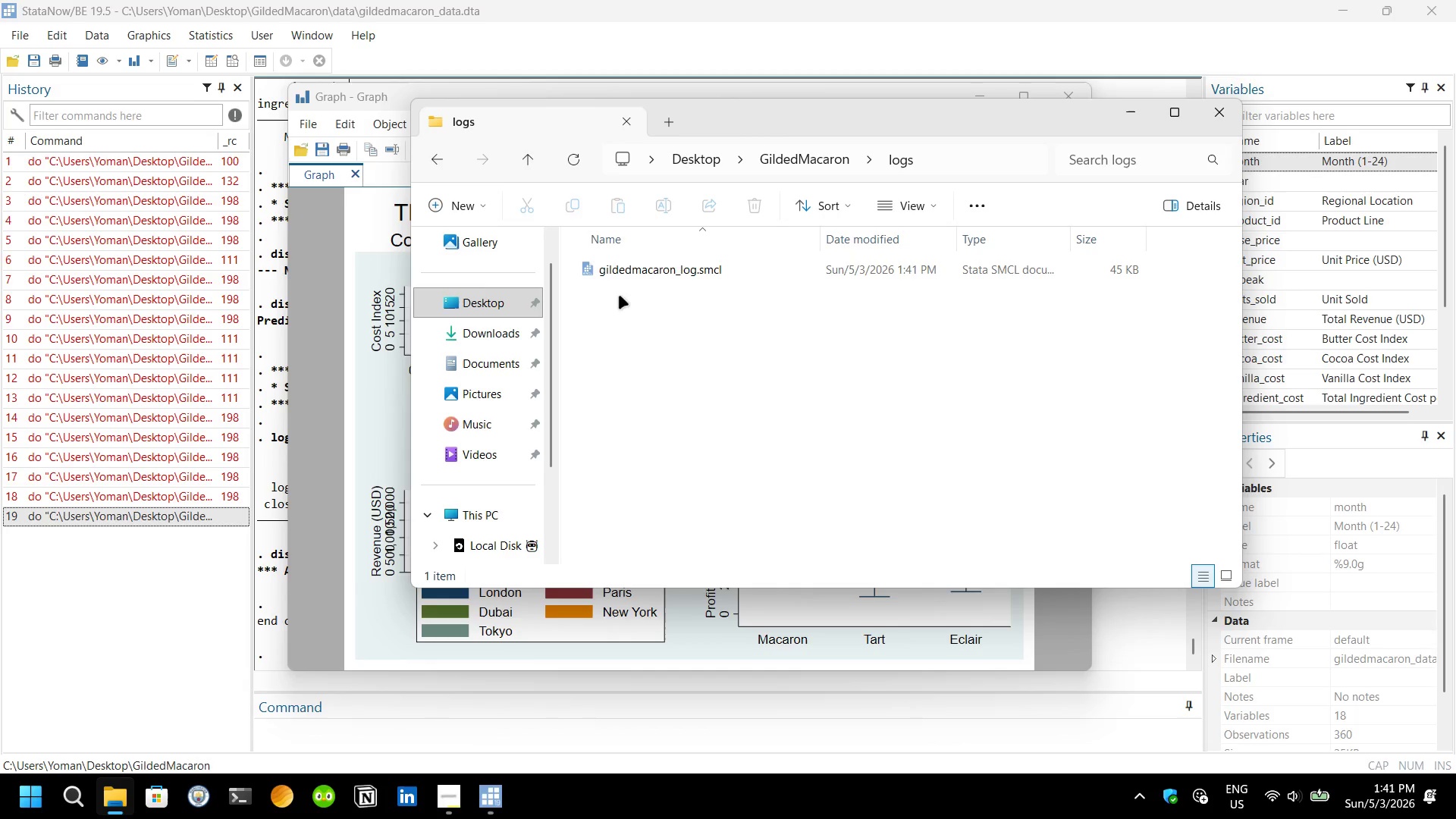 
left_click([432, 158])
 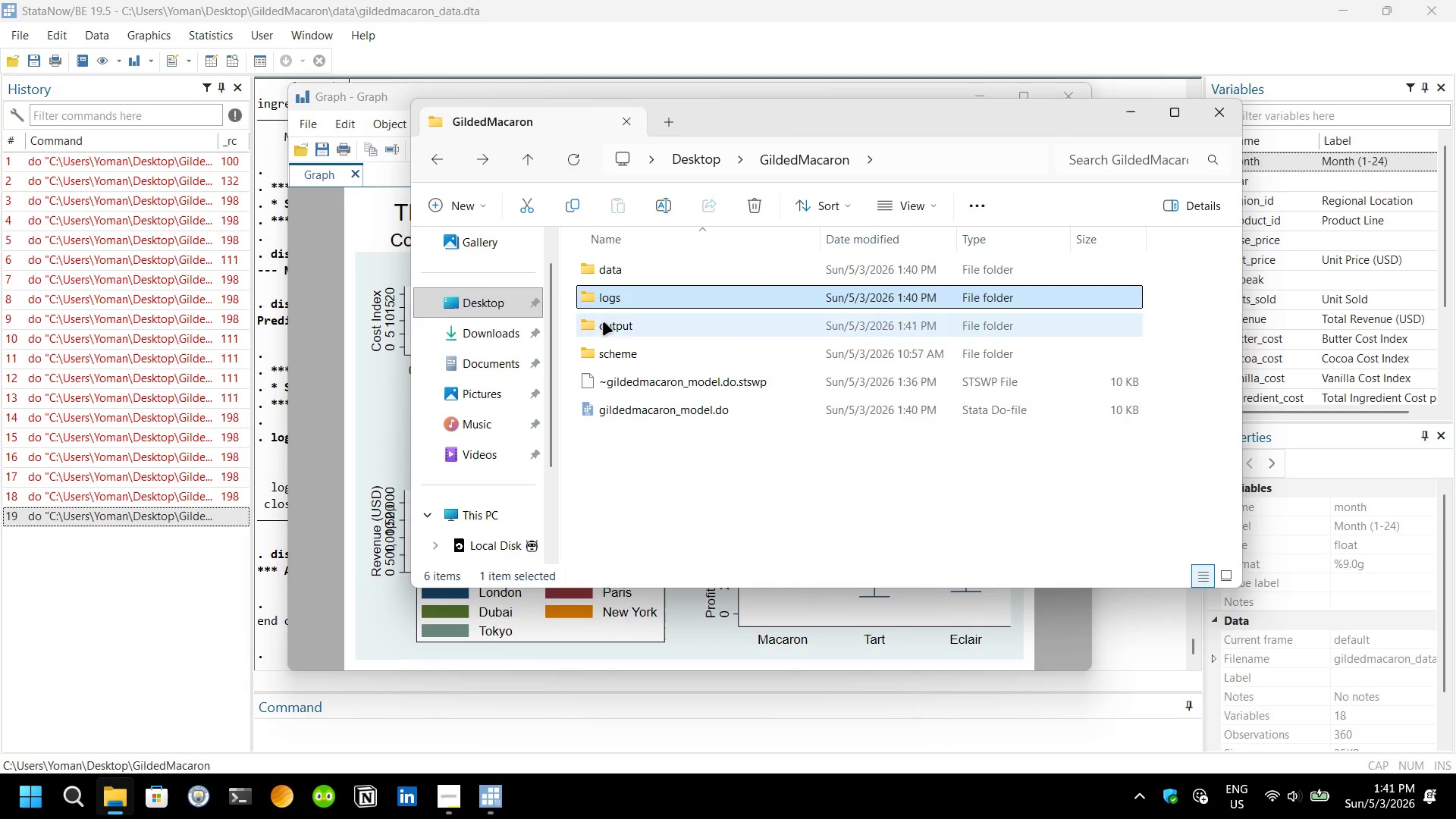 
double_click([603, 322])
 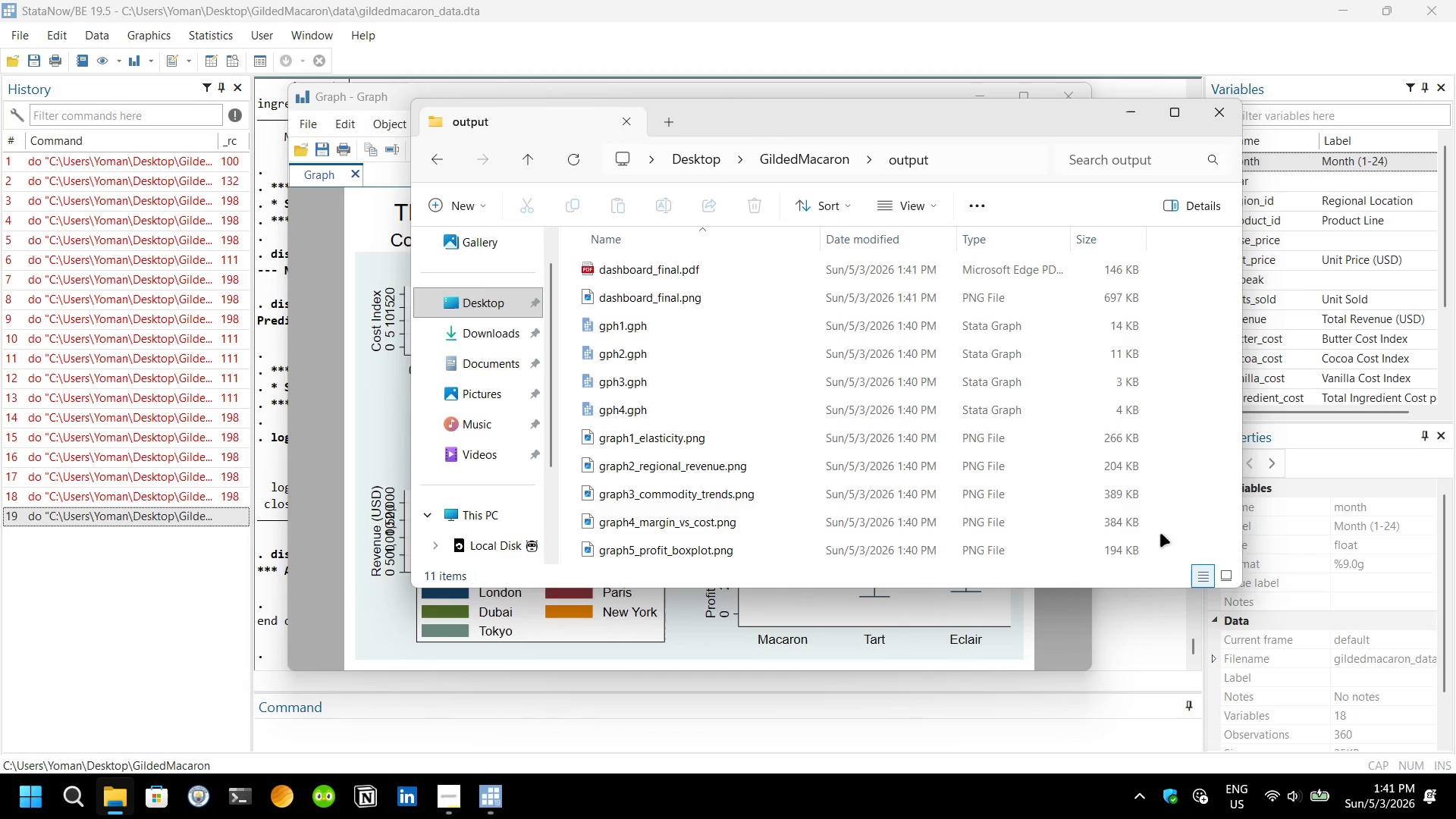 
left_click([1234, 570])
 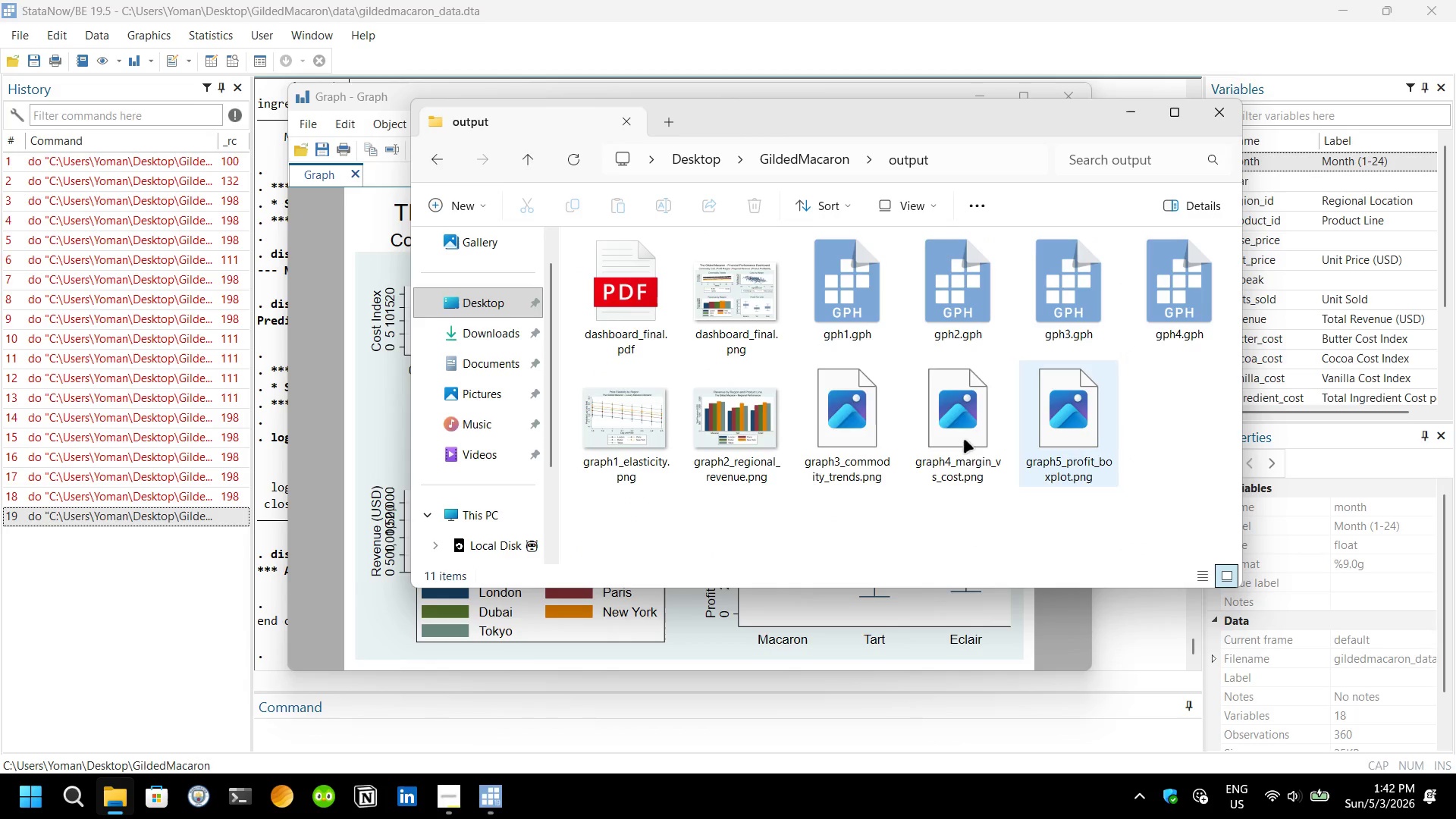 